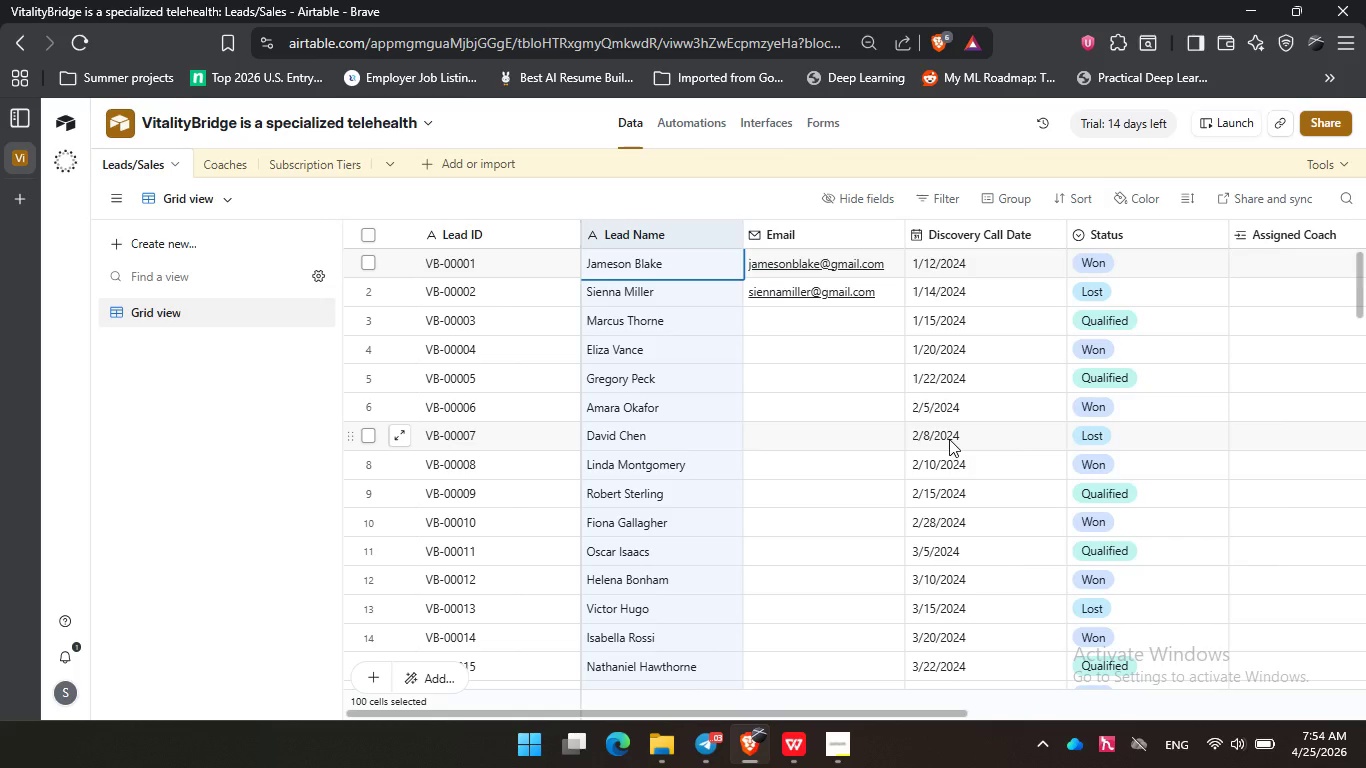 
scroll: coordinate [697, 626], scroll_direction: down, amount: 4.0
 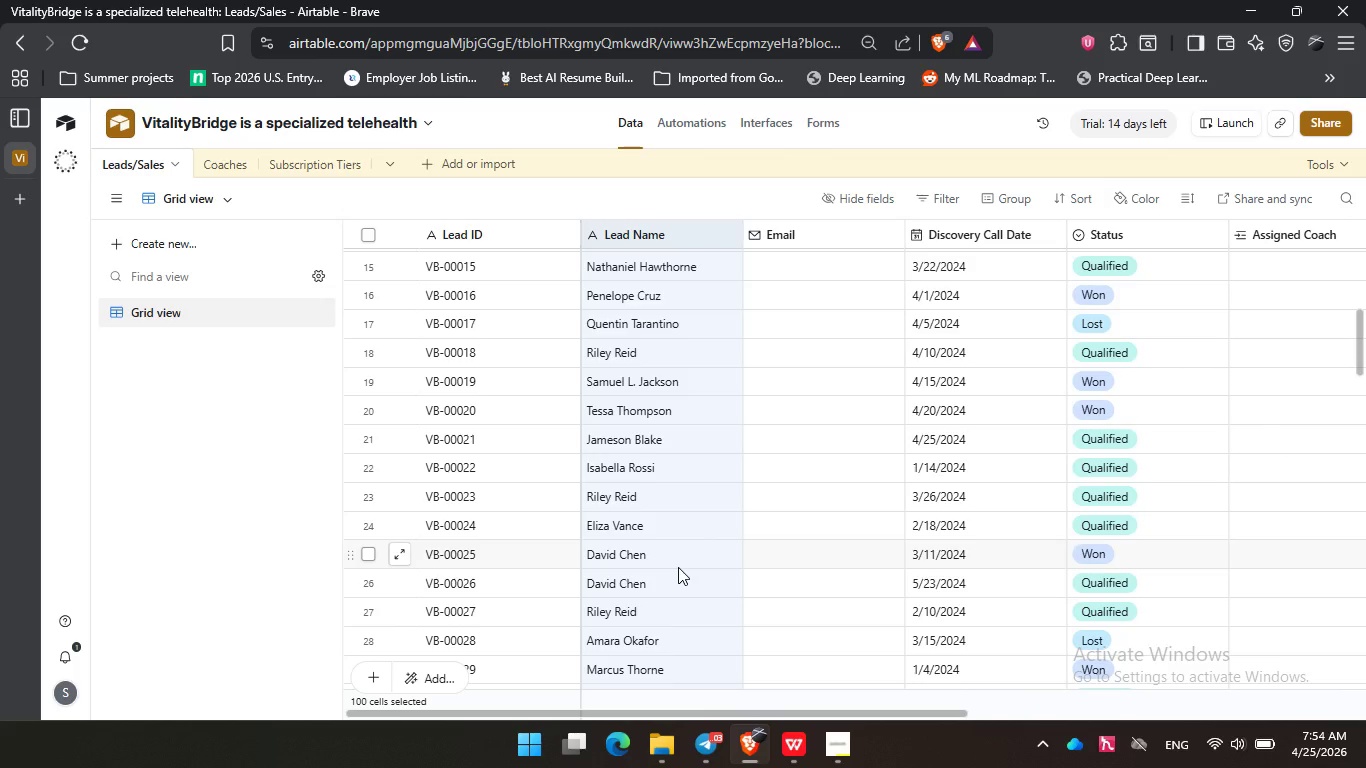 
scroll: coordinate [678, 567], scroll_direction: up, amount: 10.0
 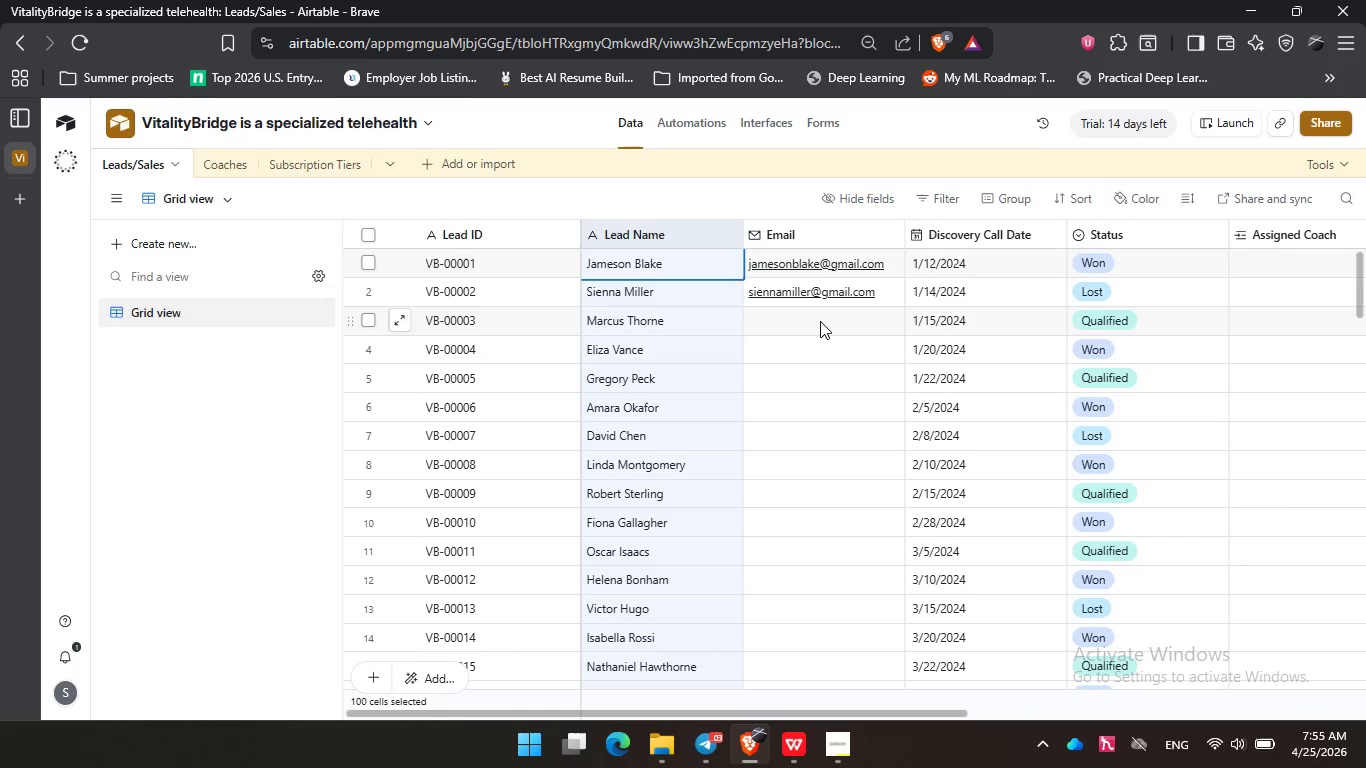 
wait(33.7)
 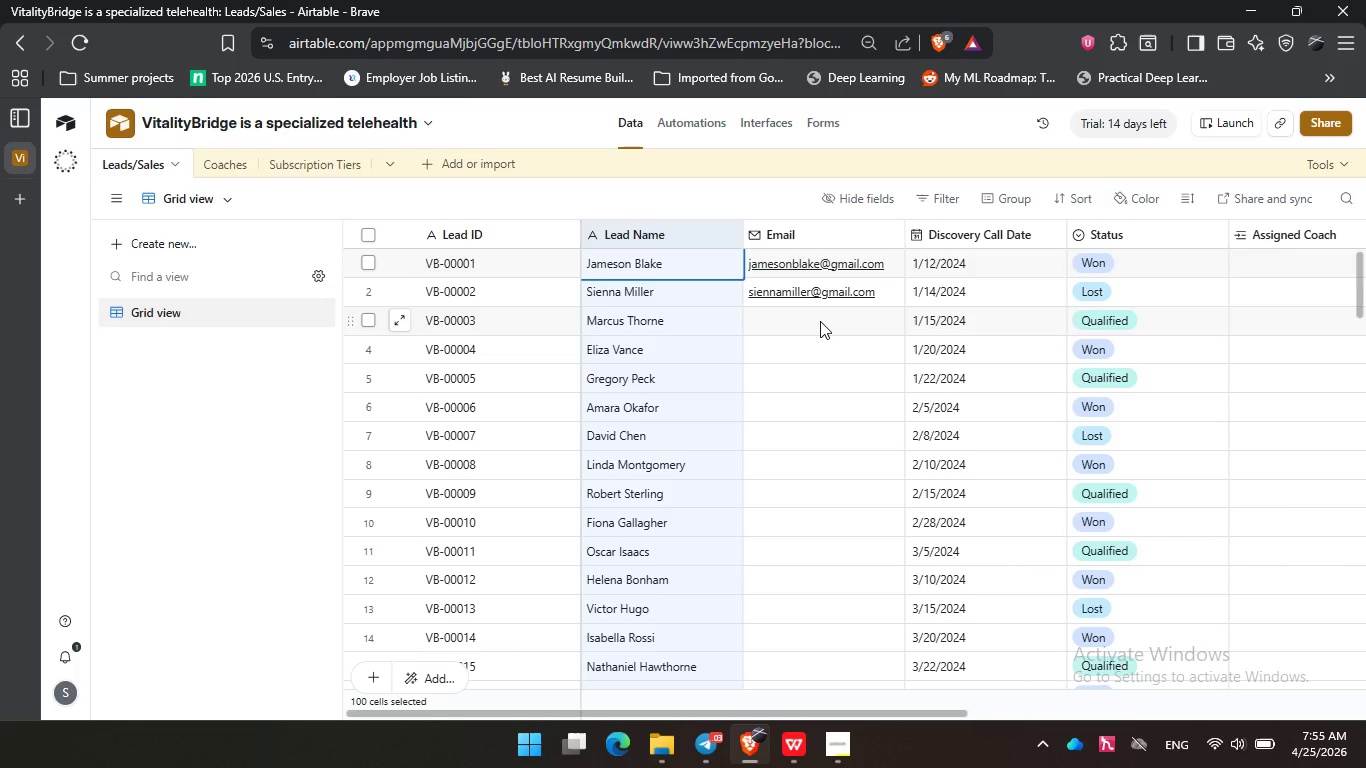 
scroll: coordinate [796, 341], scroll_direction: none, amount: 0.0
 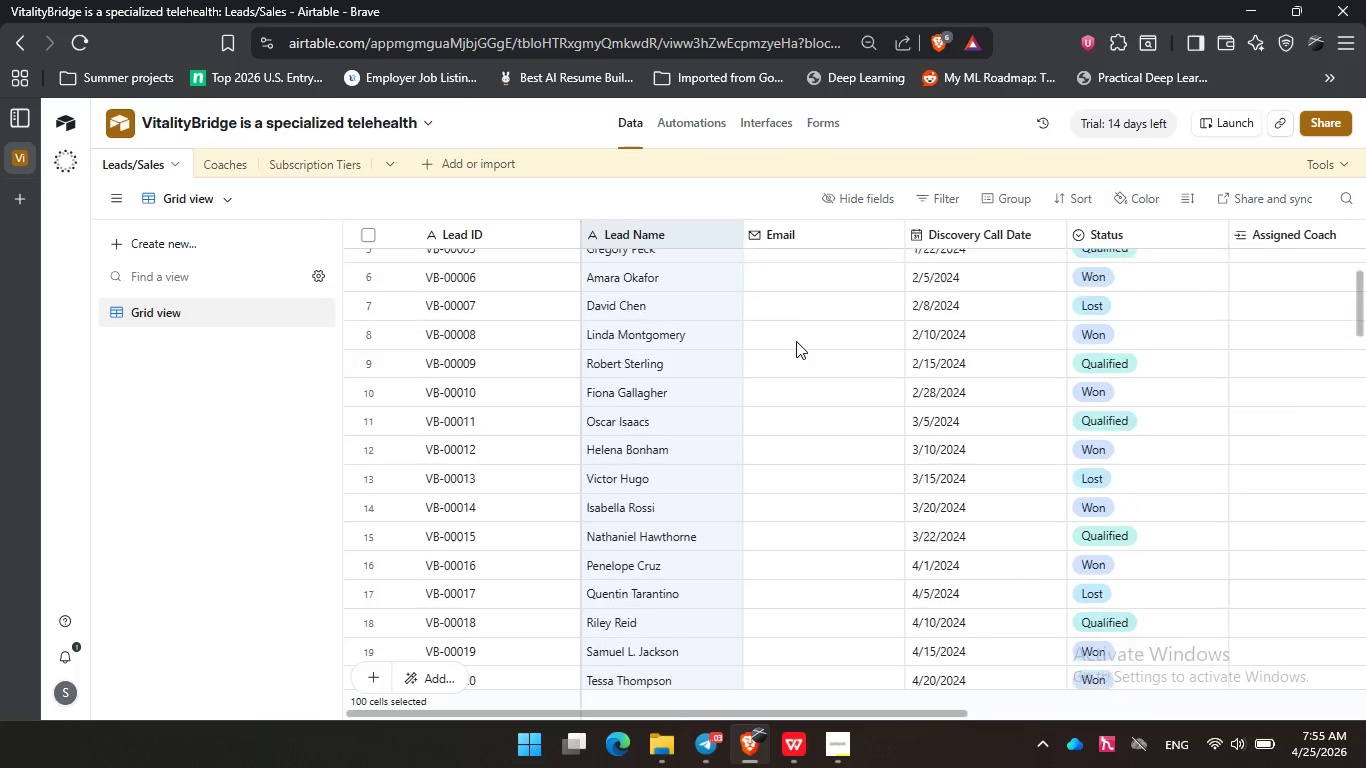 
scroll: coordinate [796, 341], scroll_direction: down, amount: 1.0
 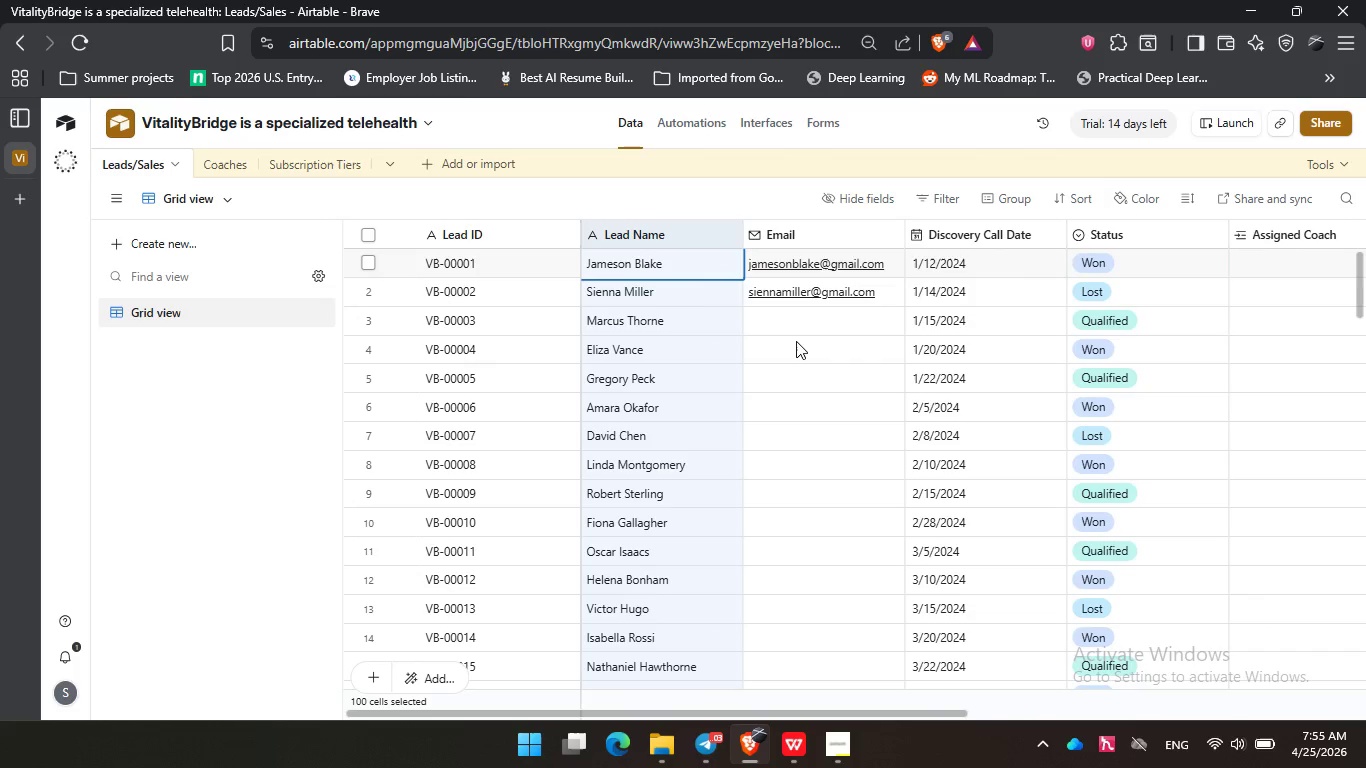 
scroll: coordinate [796, 341], scroll_direction: up, amount: 9.0
 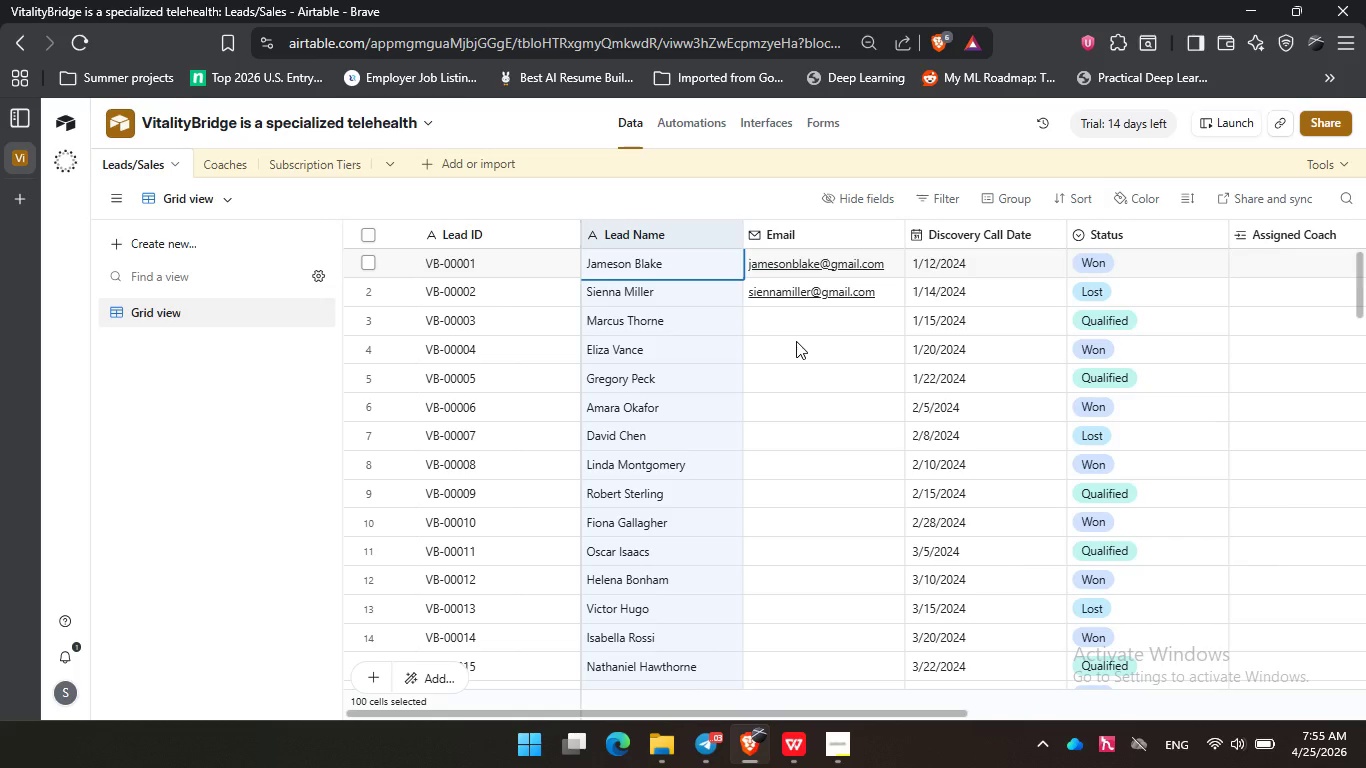 
wait(11.93)
 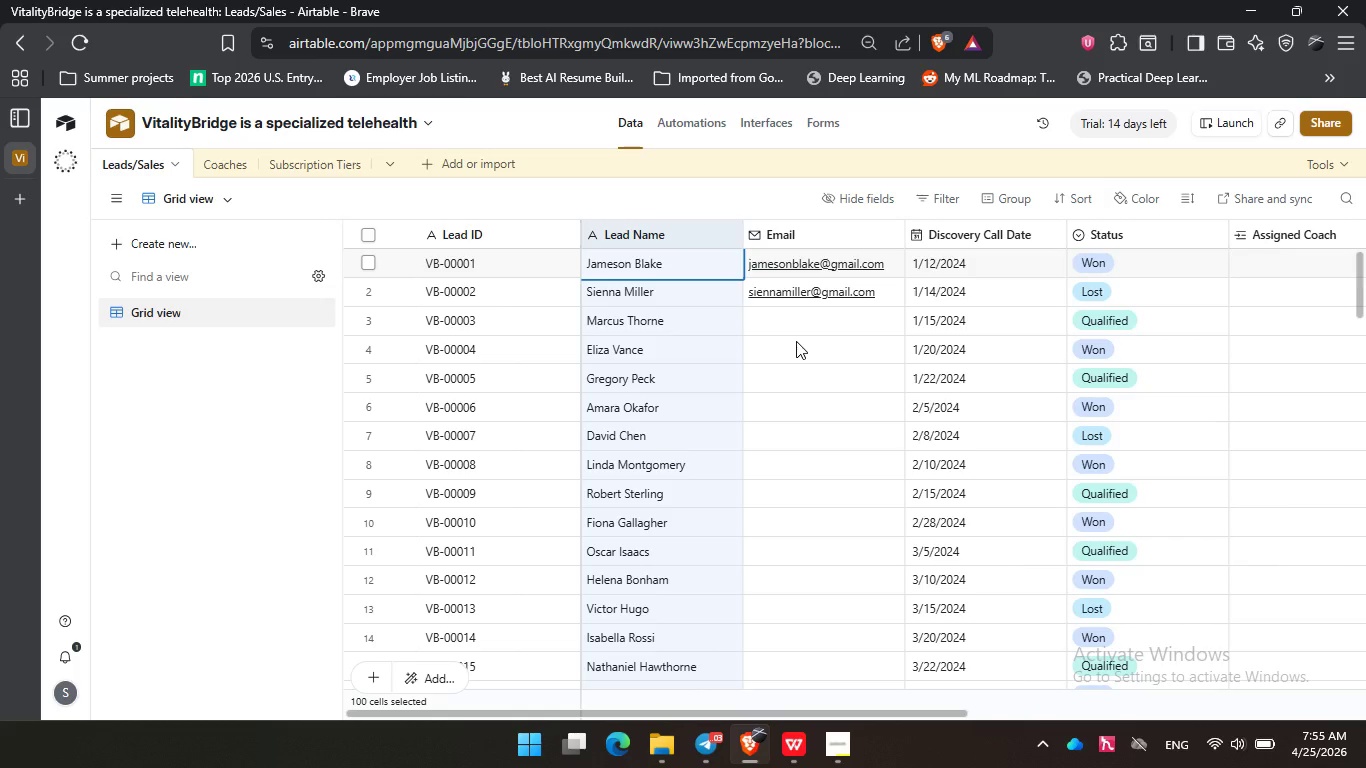 
left_click([697, 750])
 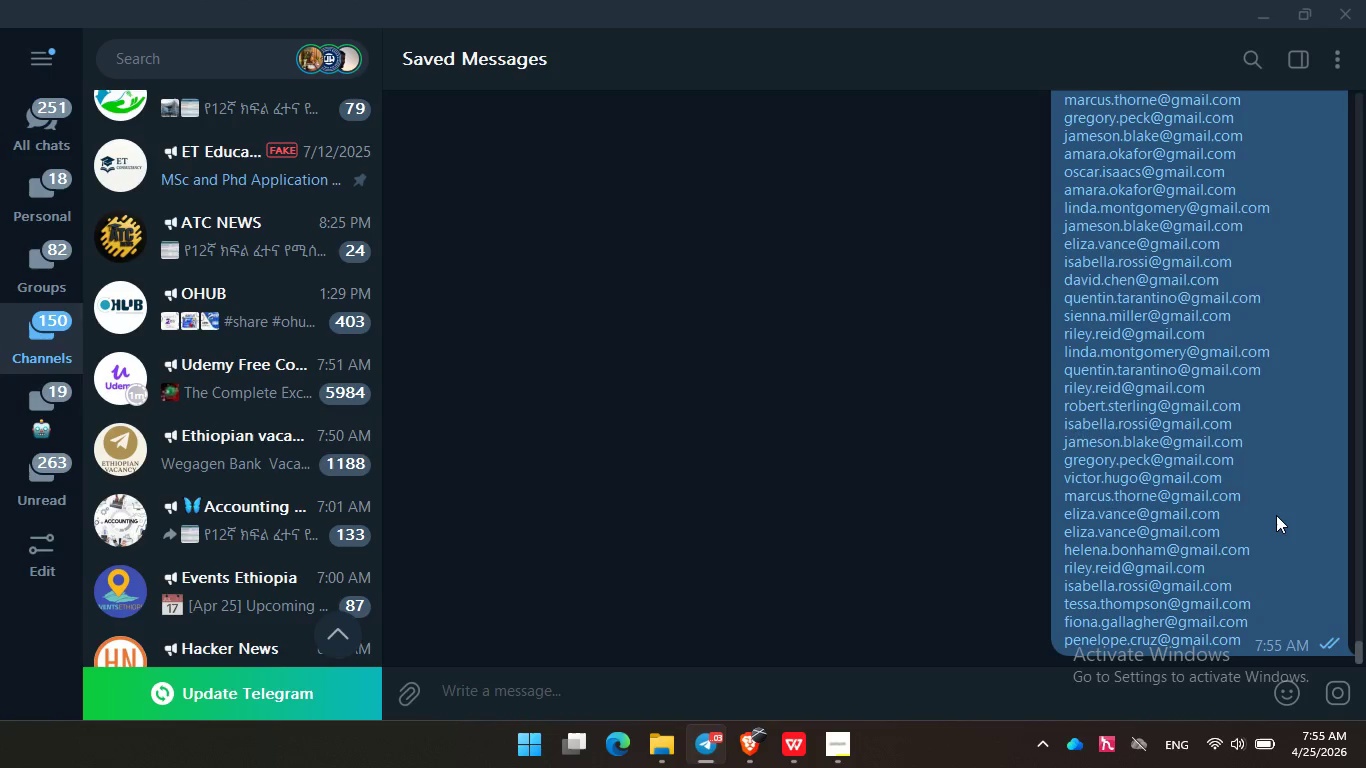 
right_click([1276, 515])
 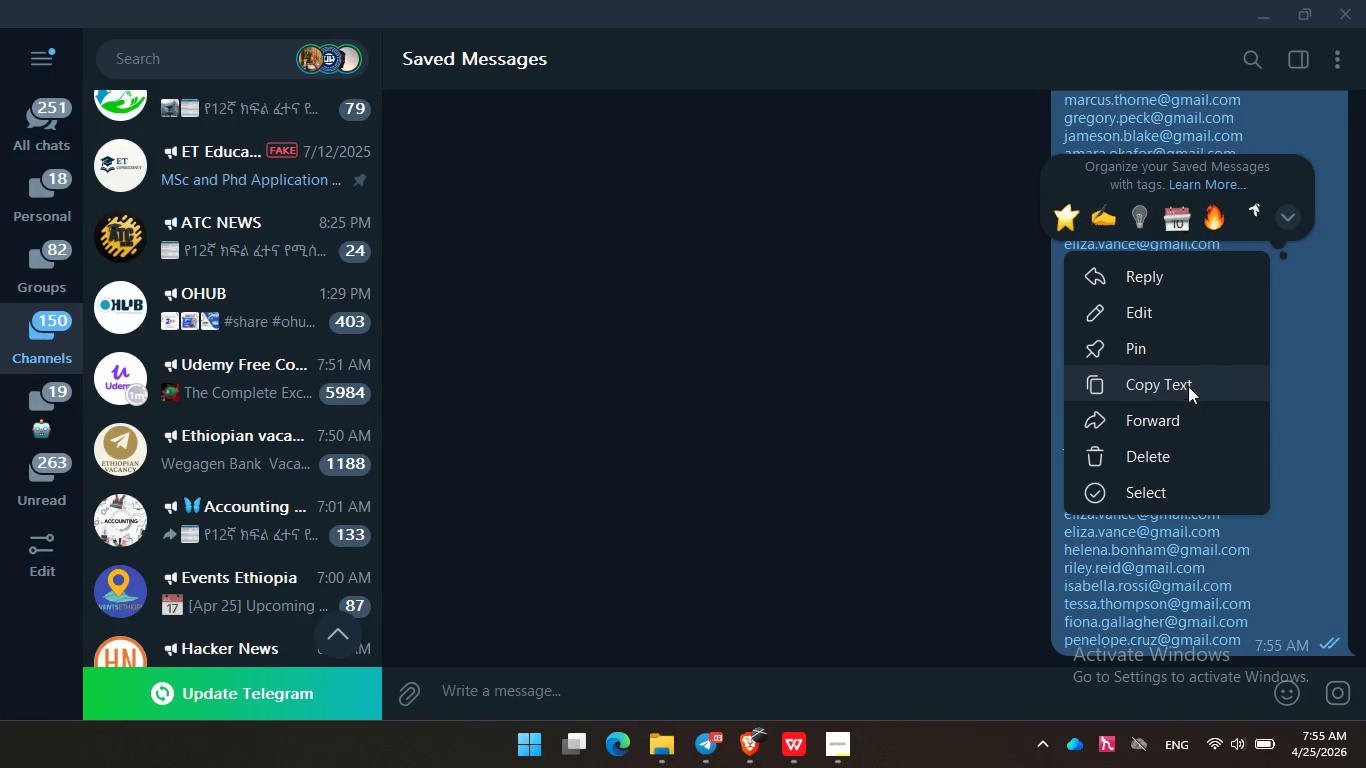 
left_click([1188, 386])
 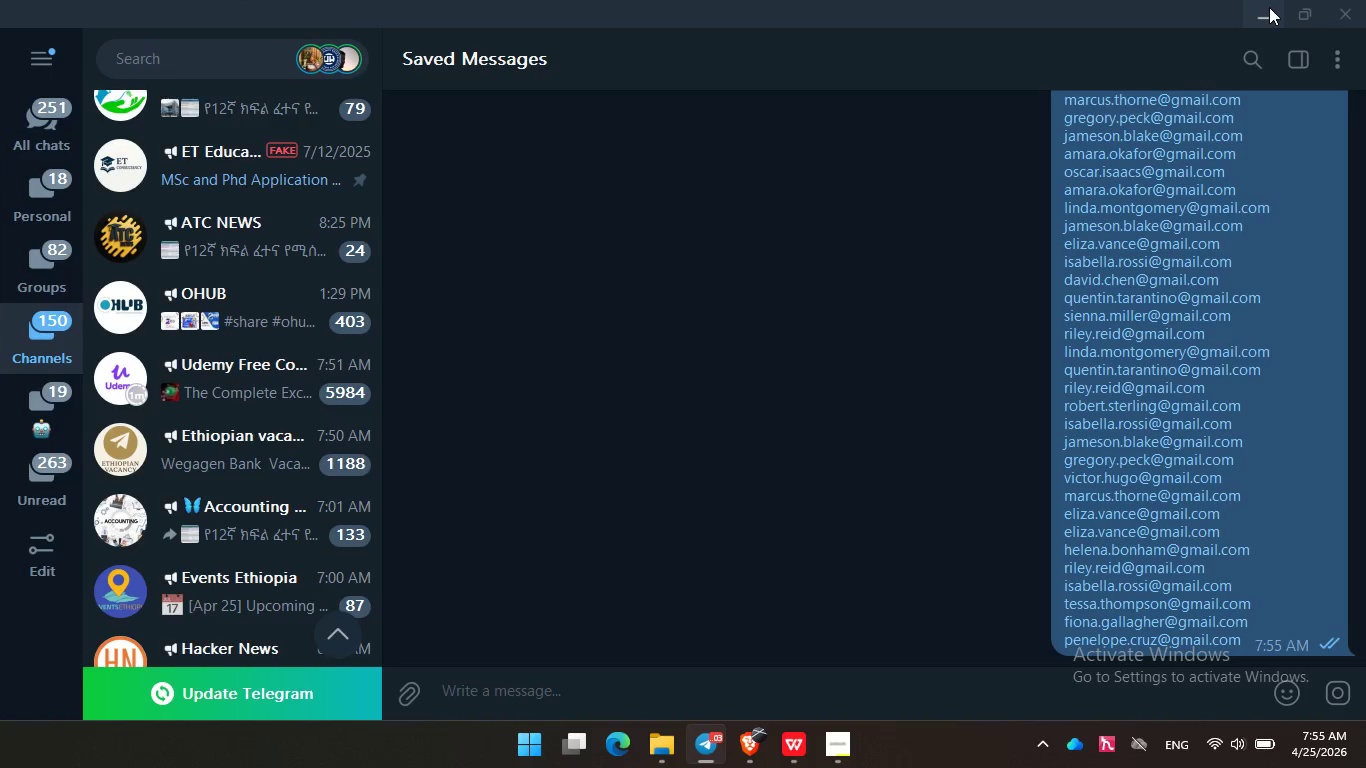 
left_click([1269, 7])
 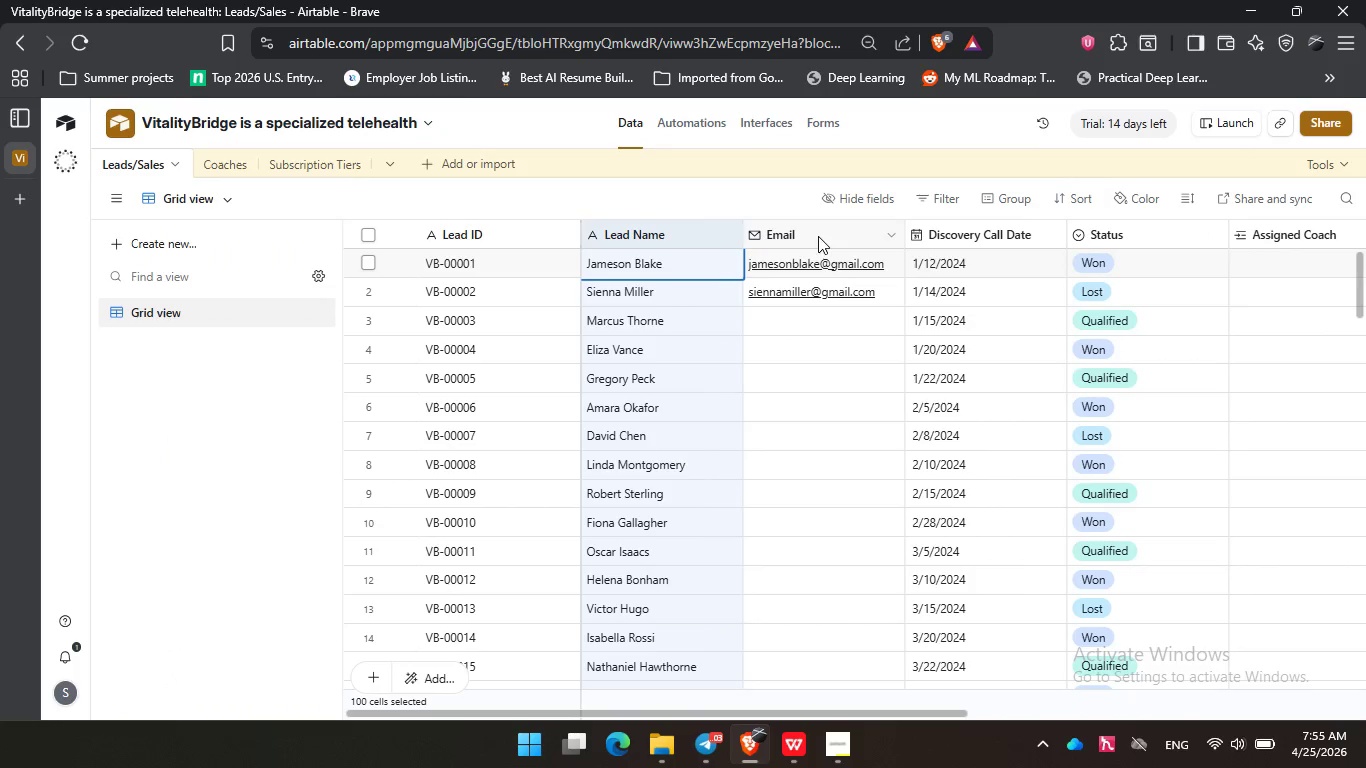 
left_click([818, 236])
 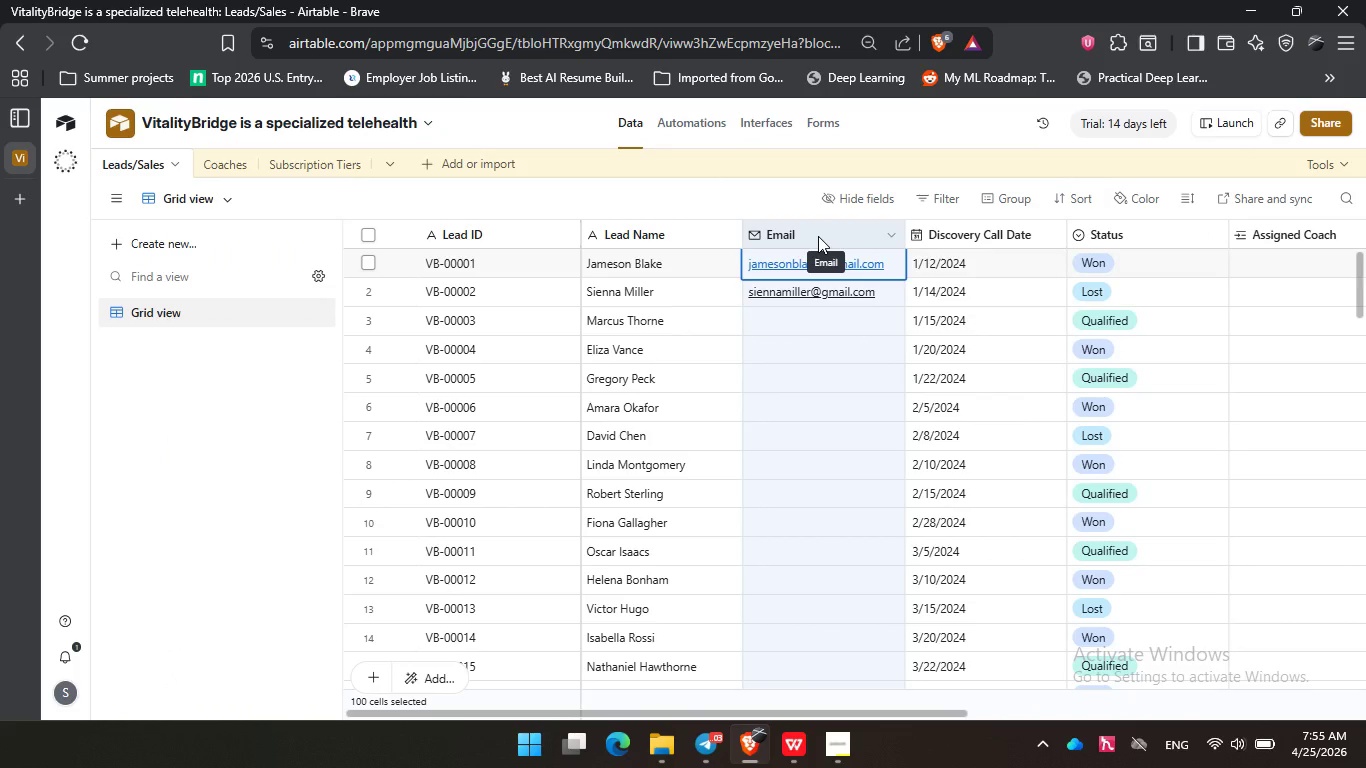 
key(Delete)
 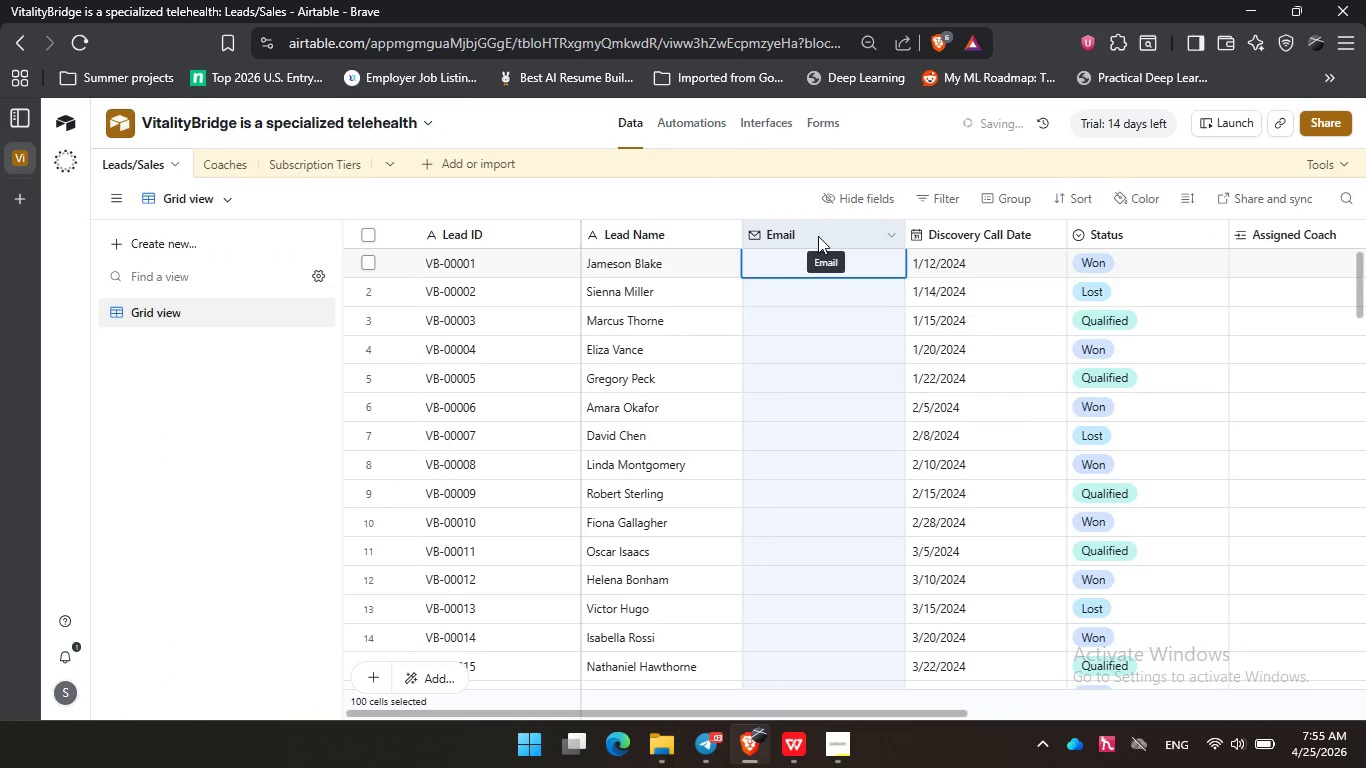 
key(Control+V)
 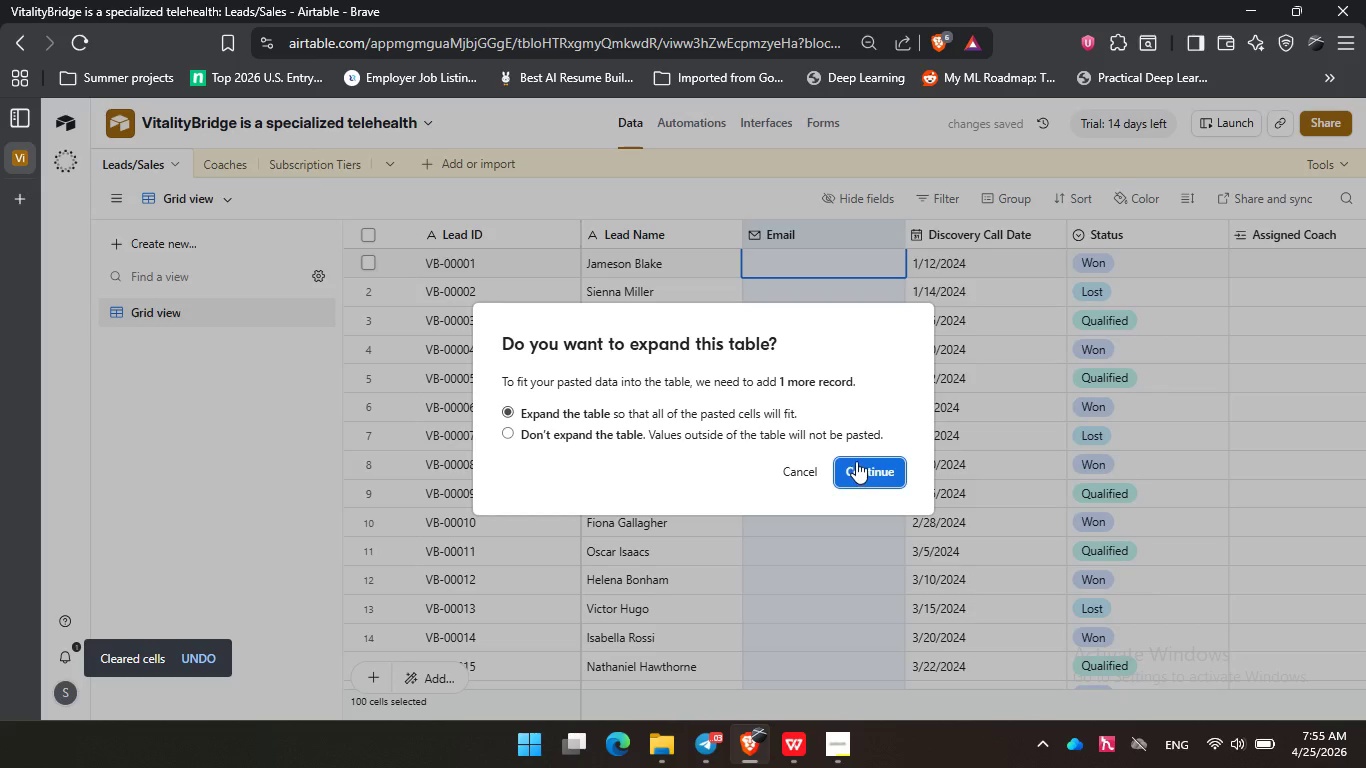 
left_click([856, 461])
 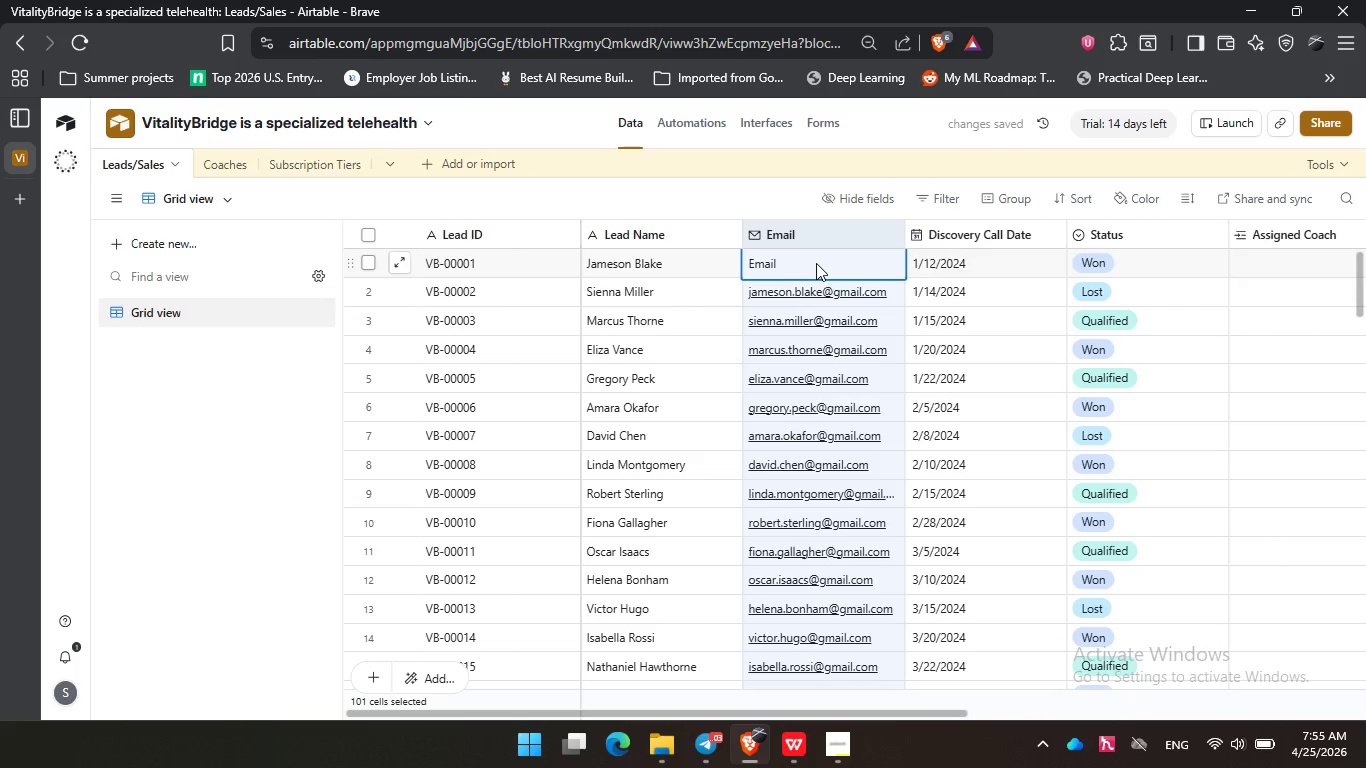 
scroll: coordinate [825, 506], scroll_direction: down, amount: 31.0
 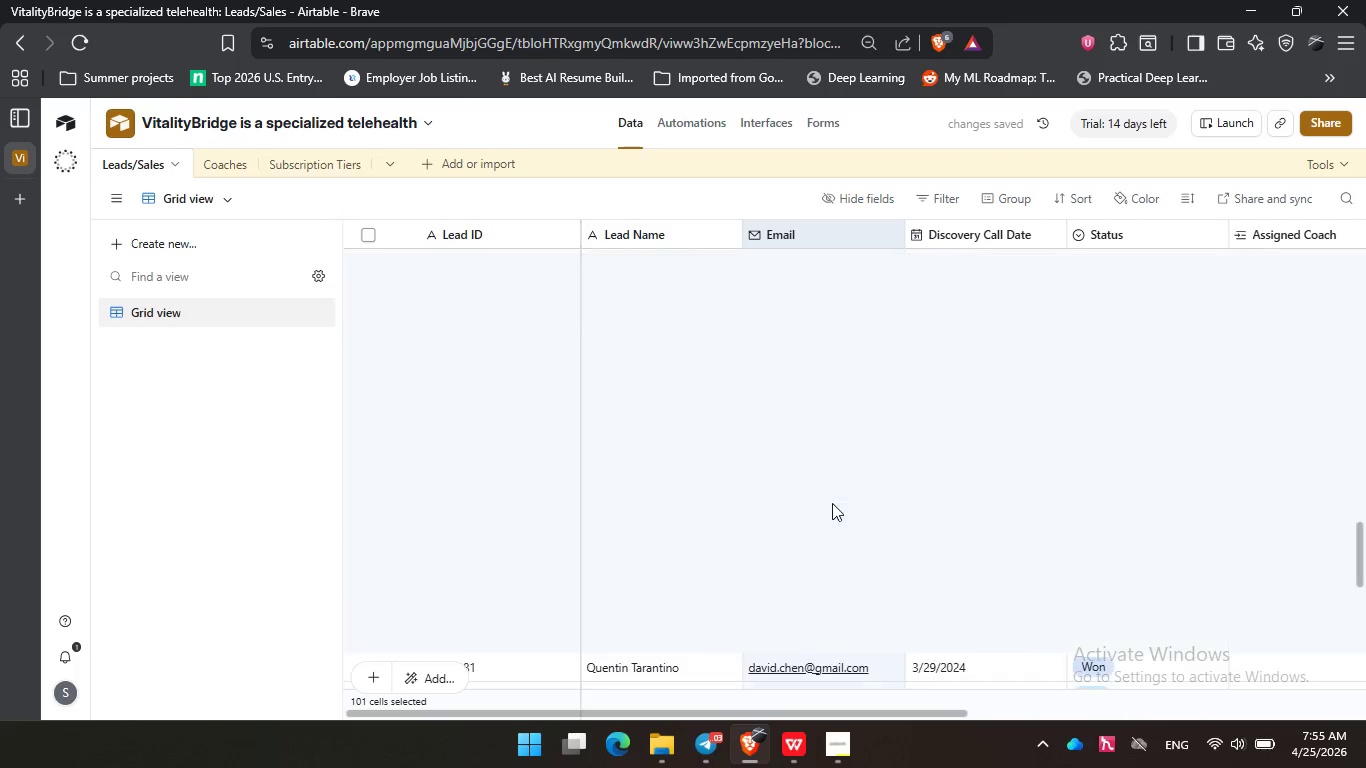 
scroll: coordinate [832, 373], scroll_direction: up, amount: 28.0
 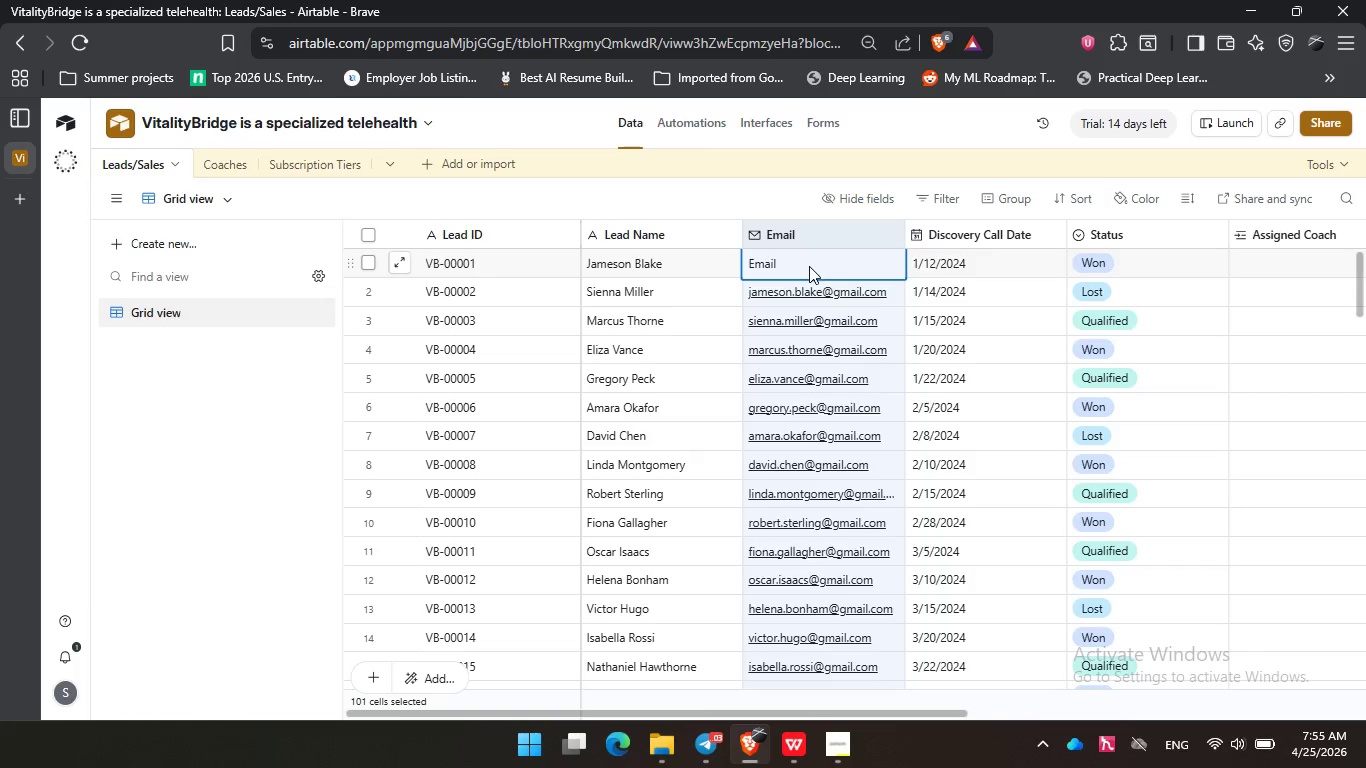 
left_click([809, 266])
 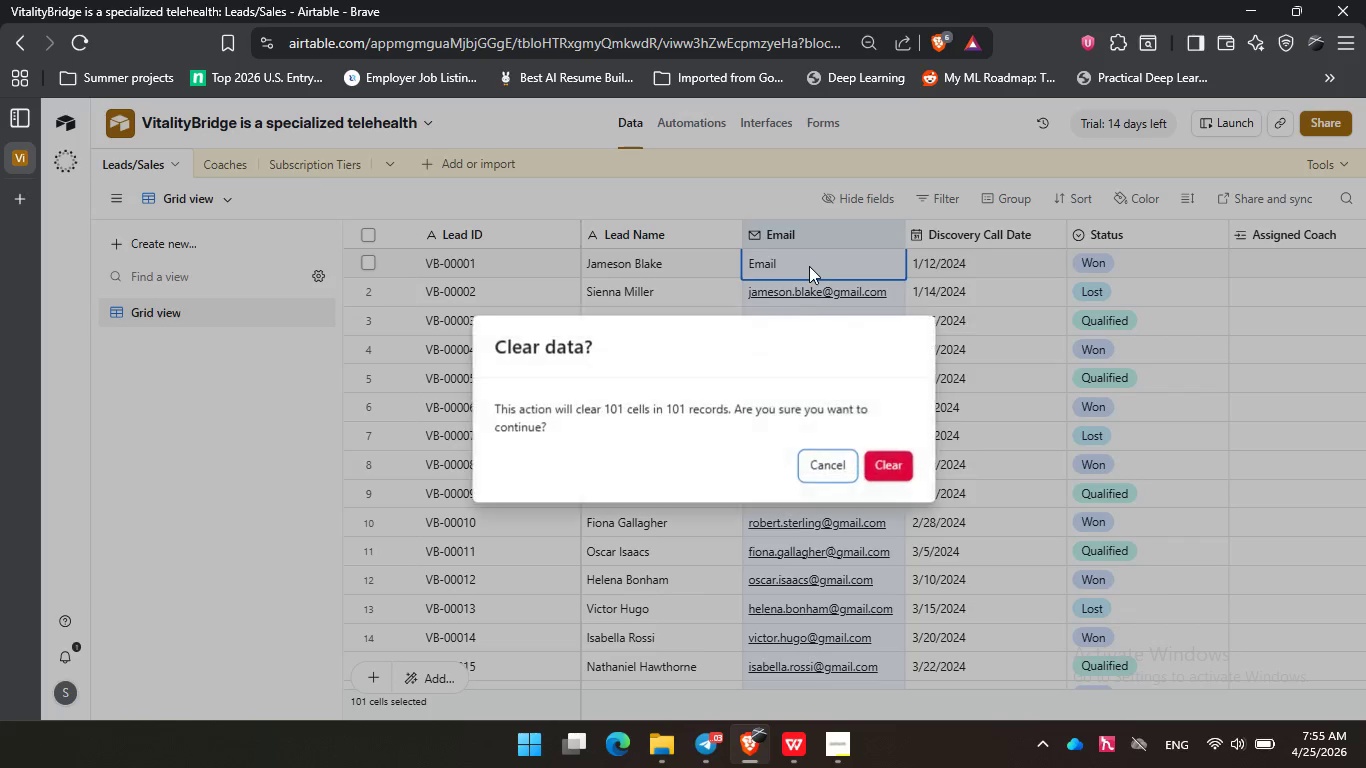 
key(Delete)
 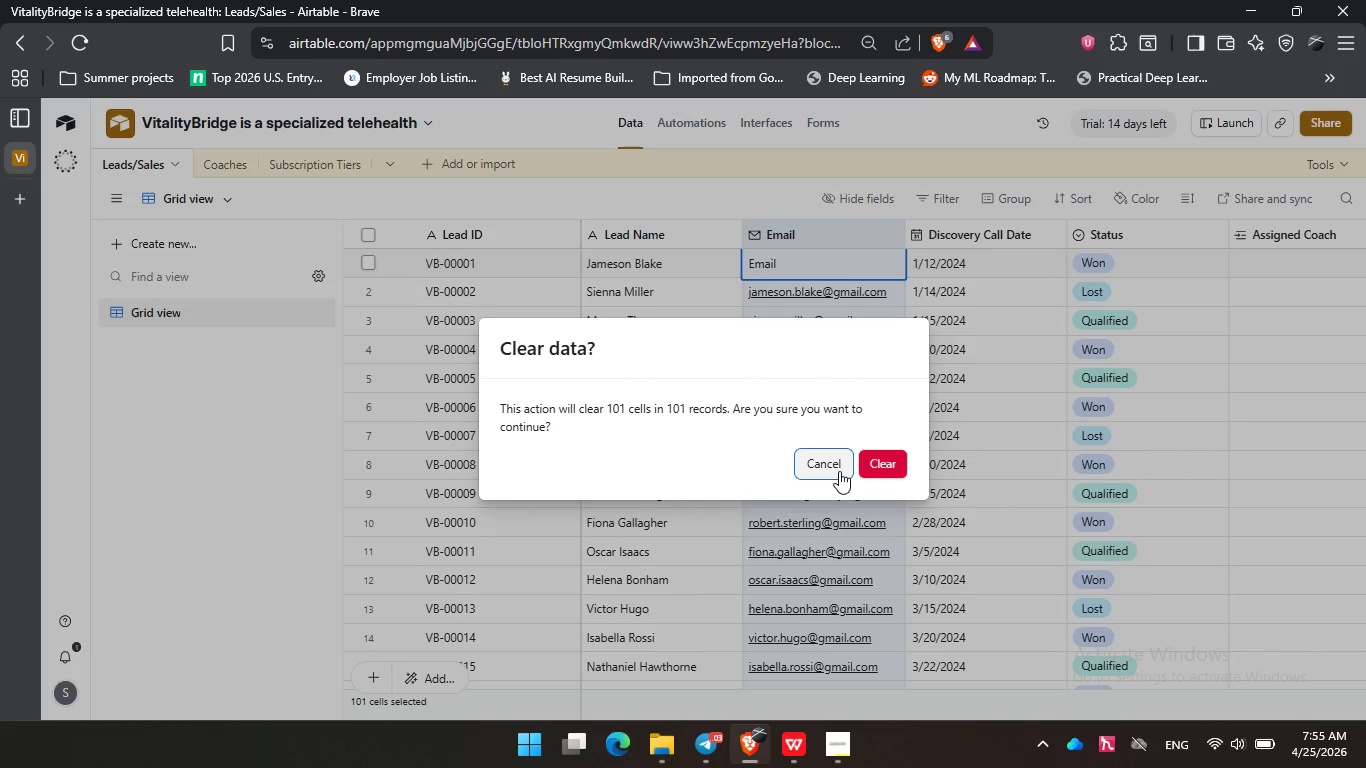 
wait(6.25)
 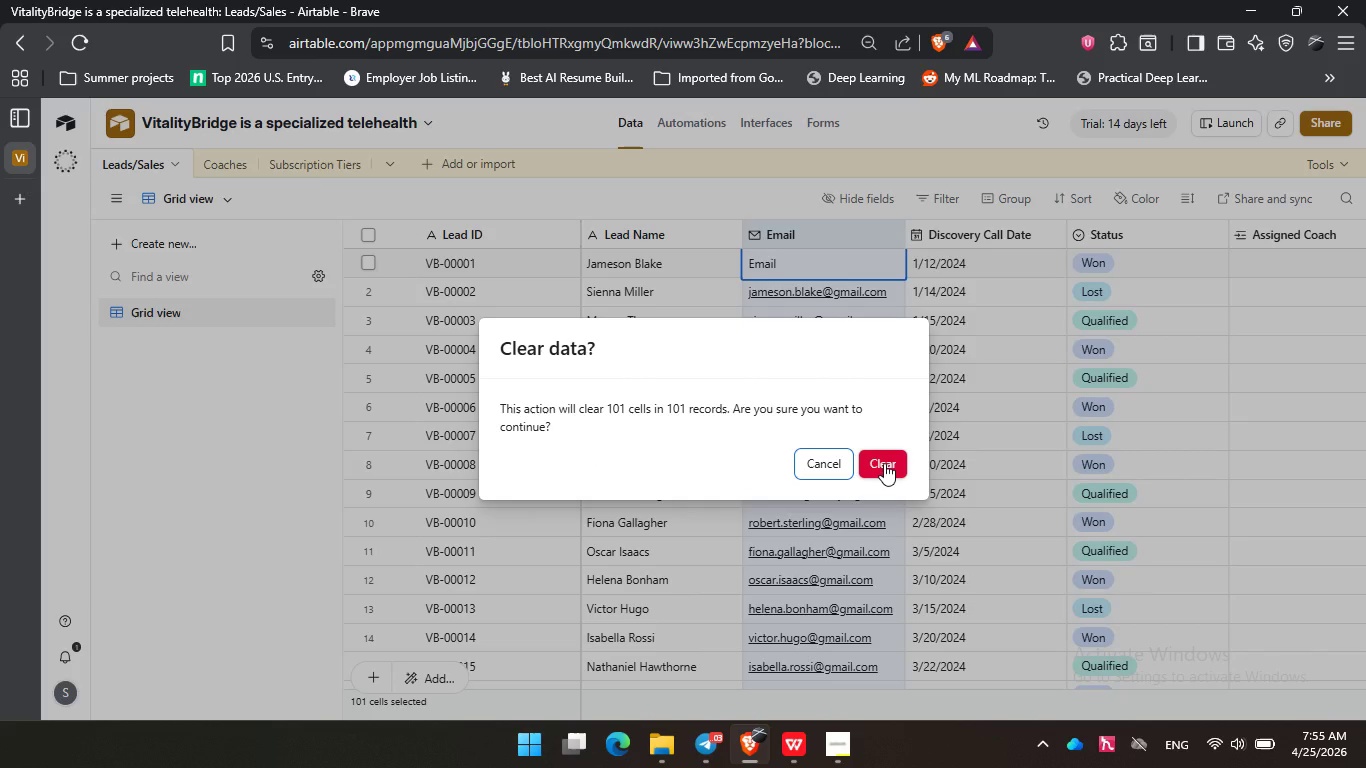 
left_click([818, 360])
 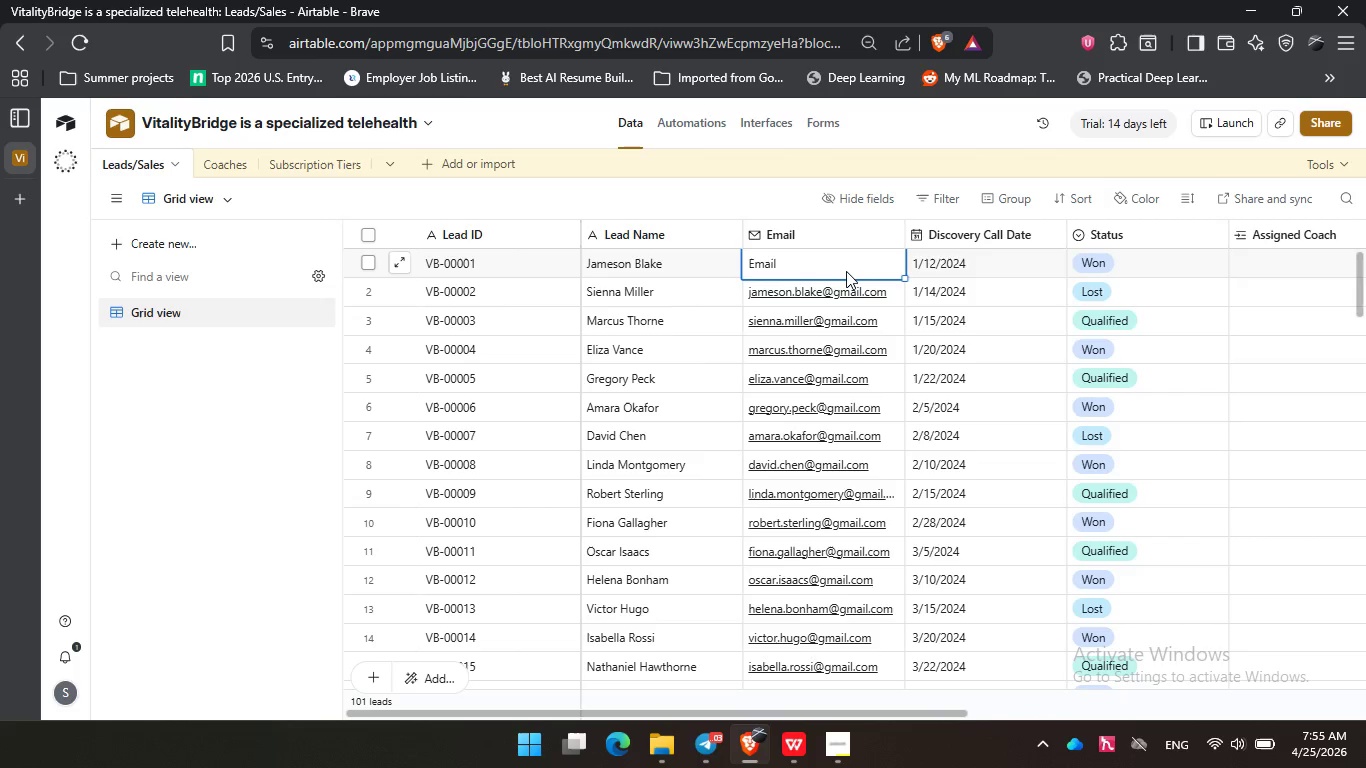 
left_click([846, 271])
 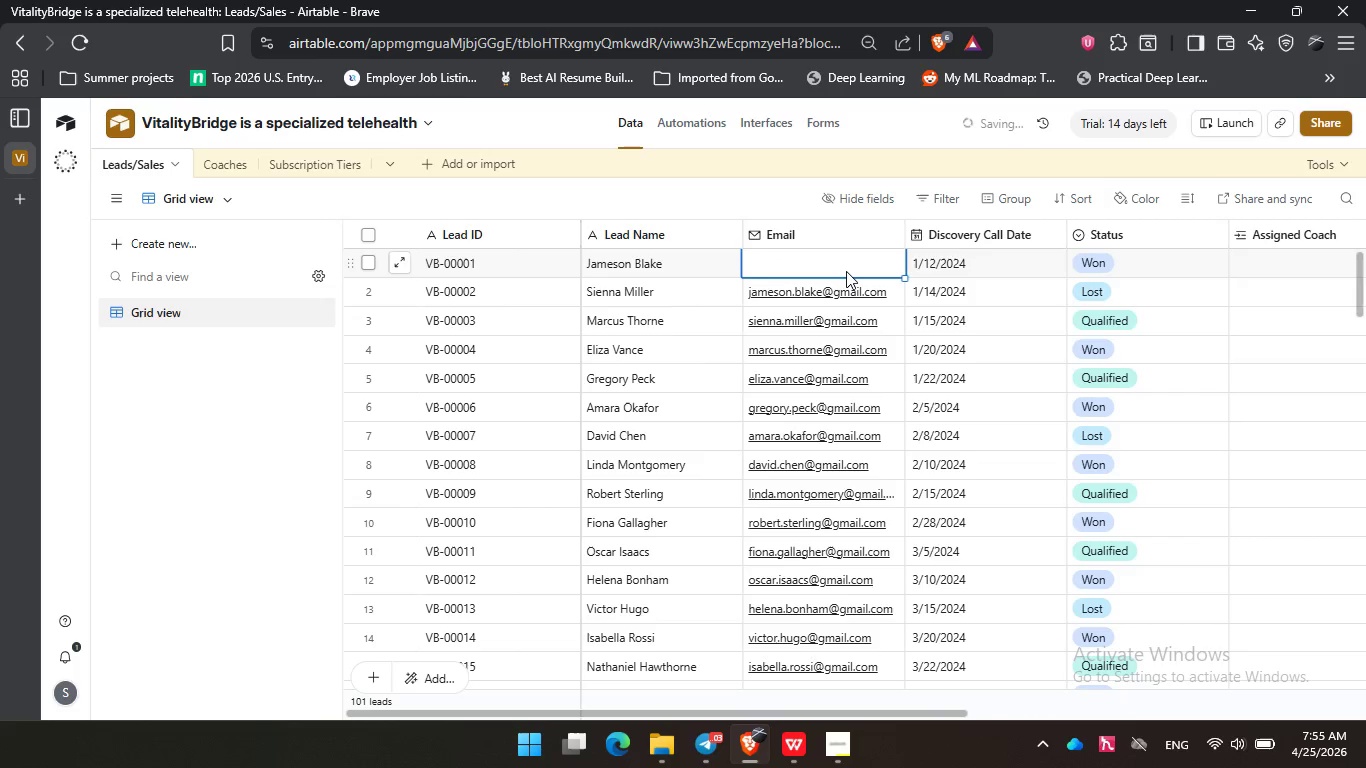 
key(Delete)
 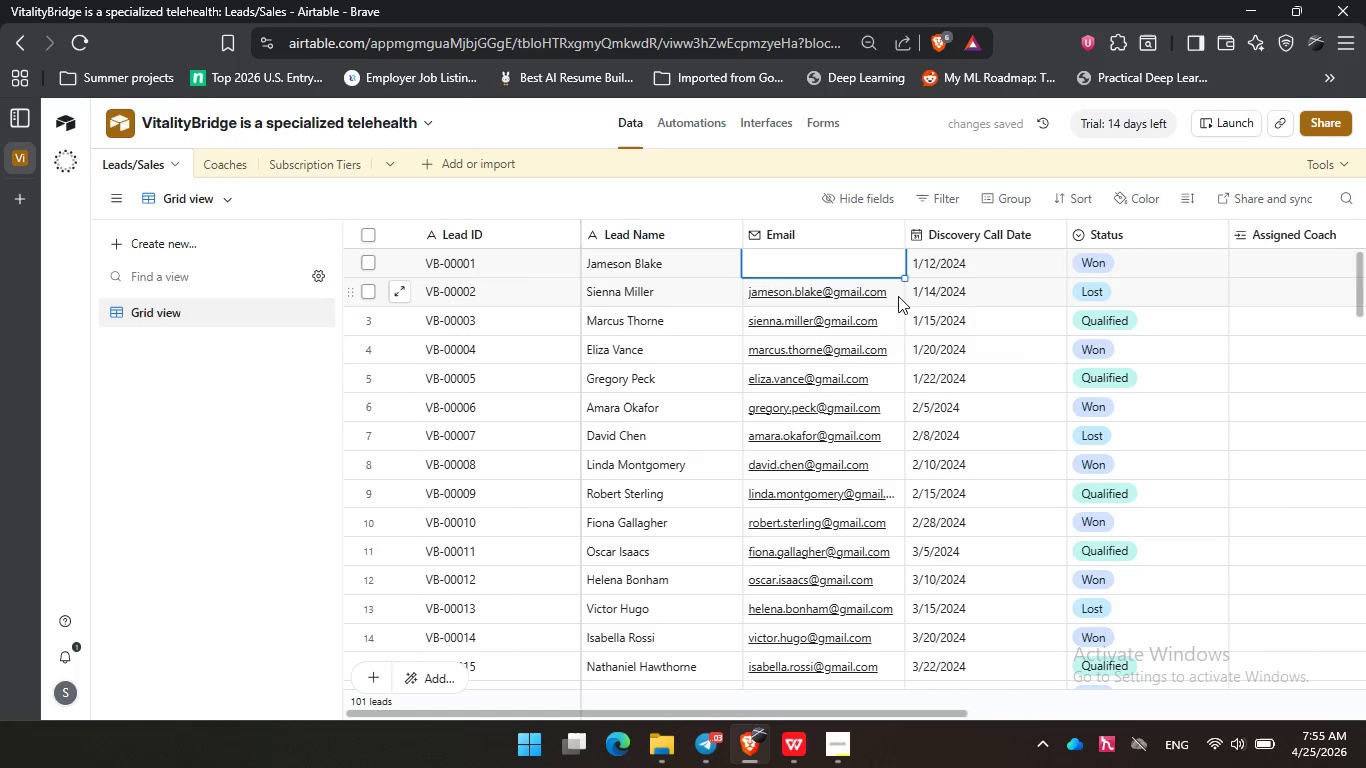 
left_click_drag(start_coordinate=[897, 291], to_coordinate=[827, 541])
 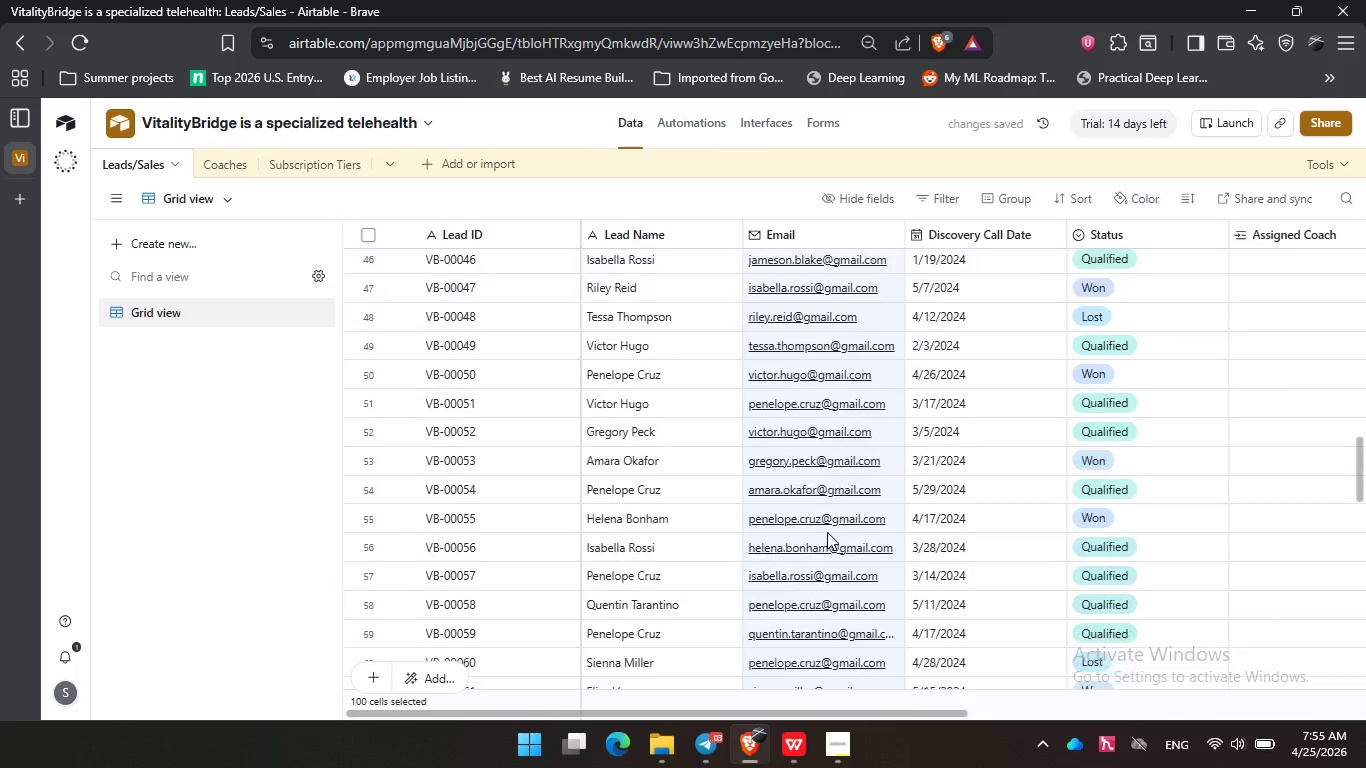 
scroll: coordinate [833, 565], scroll_direction: down, amount: 29.0
 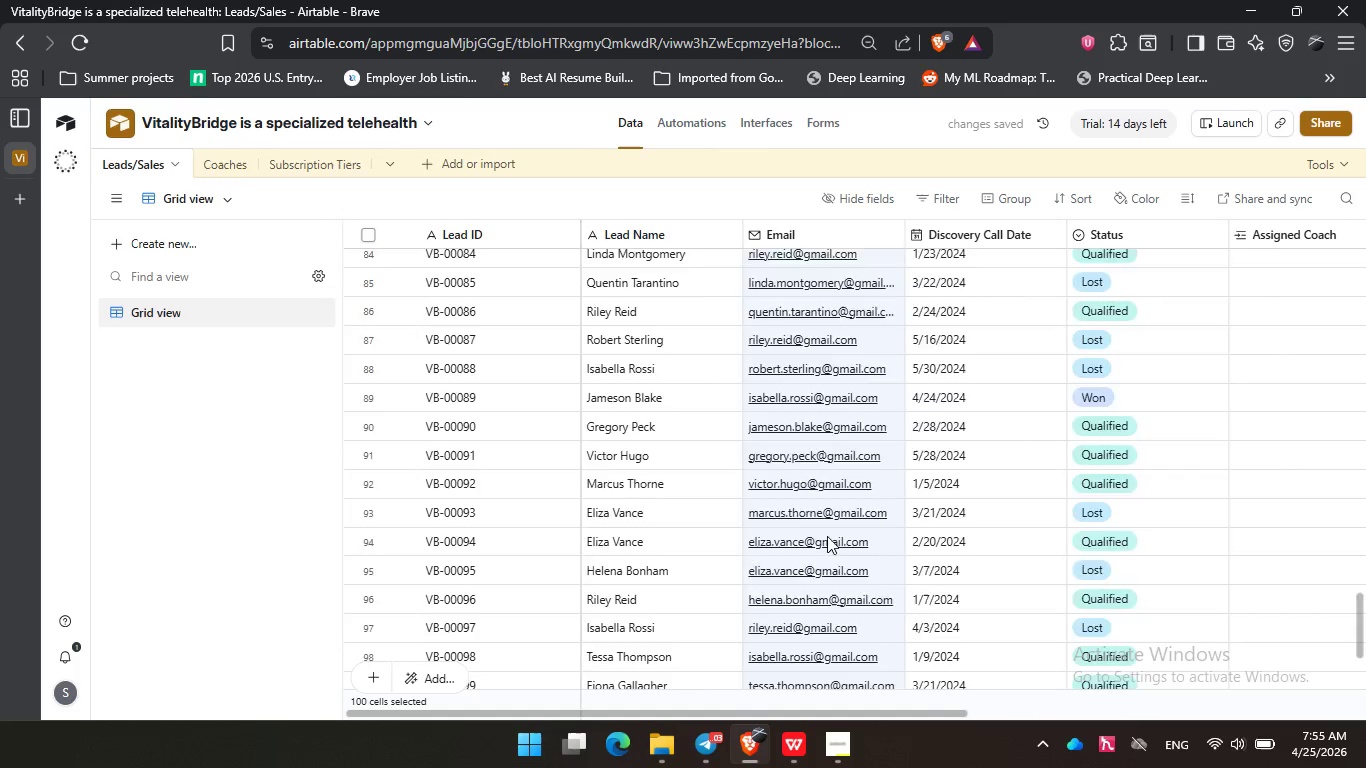 
scroll: coordinate [827, 530], scroll_direction: up, amount: 34.0
 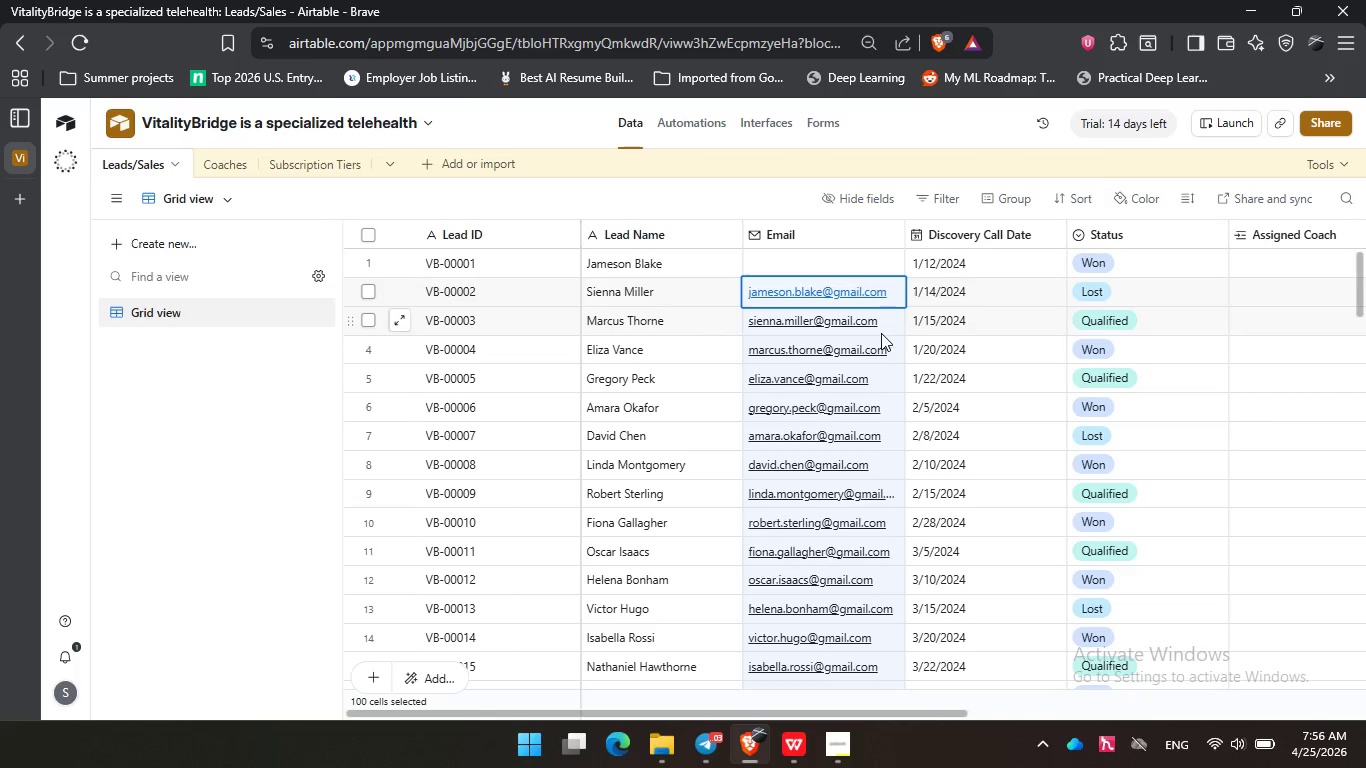 
wait(7.46)
 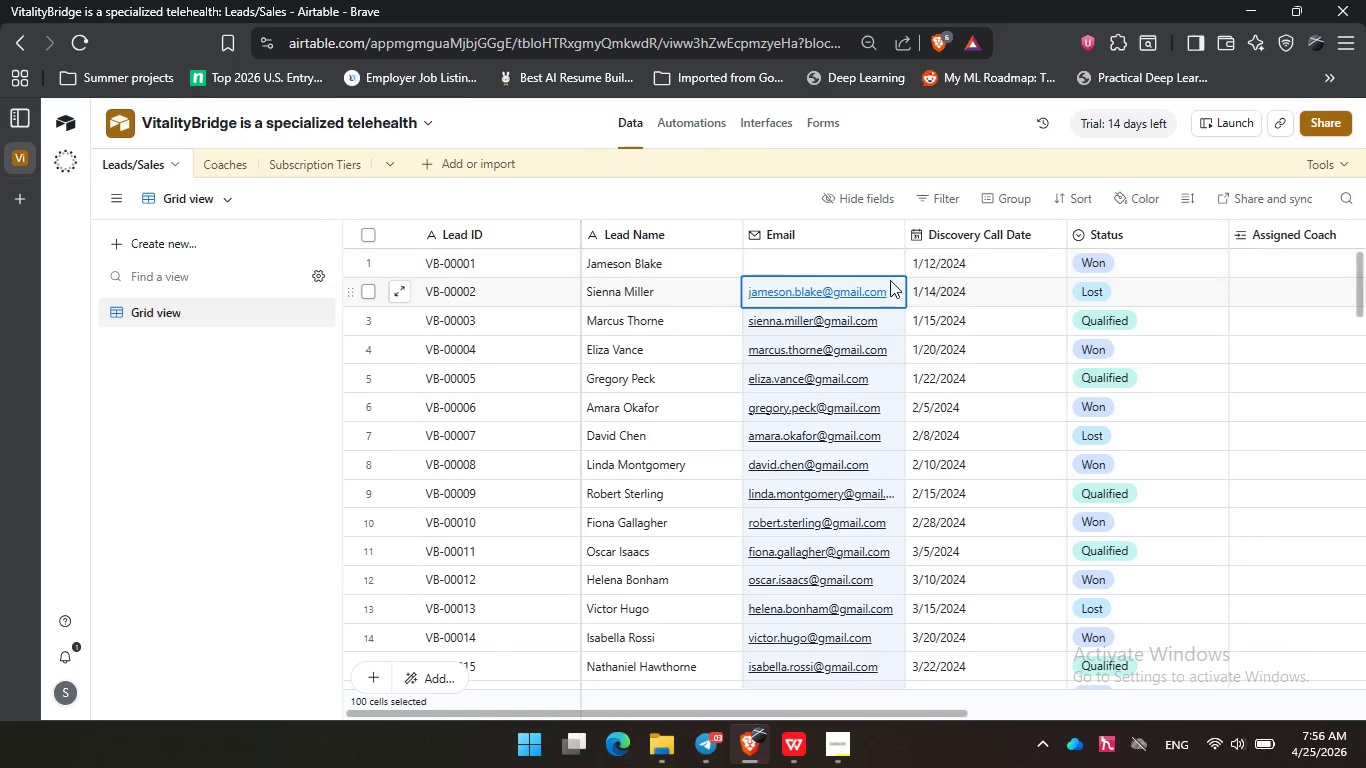 
left_click([847, 234])
 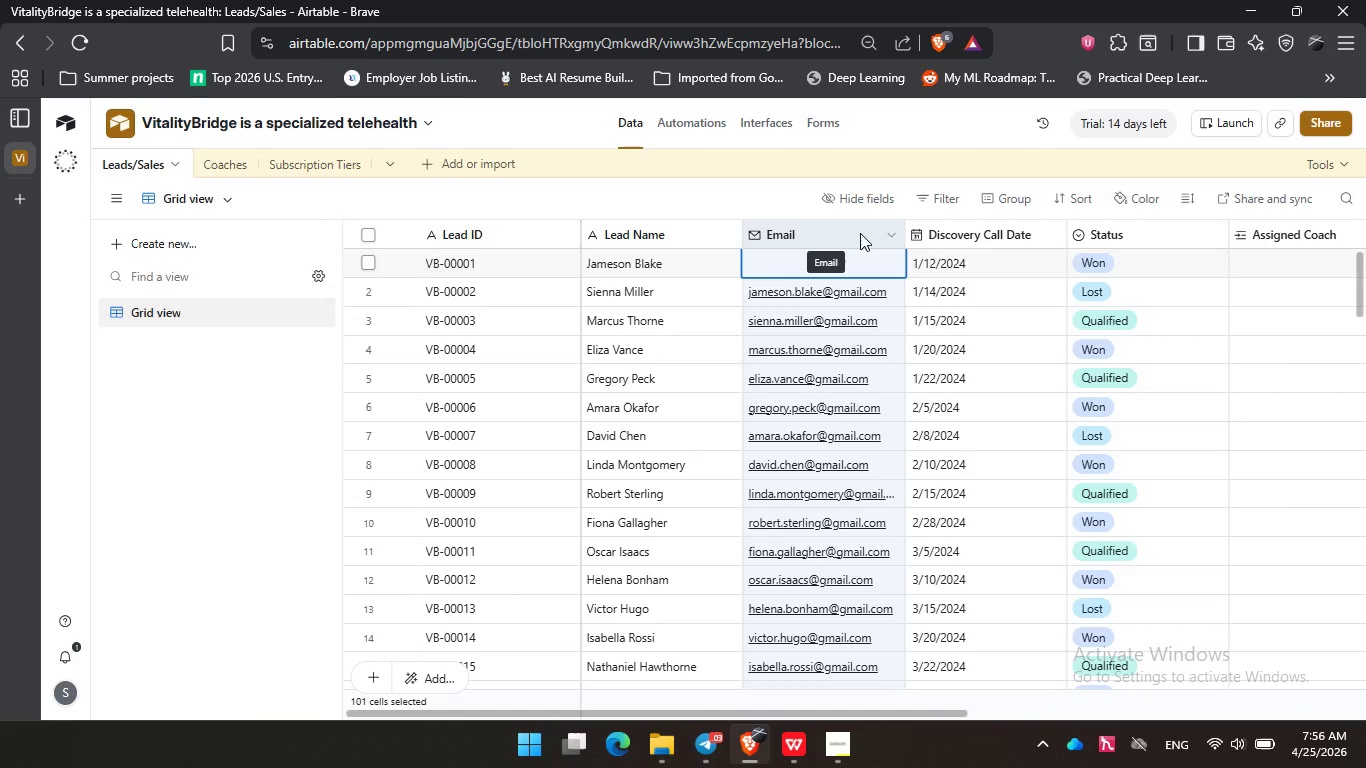 
left_click([860, 233])
 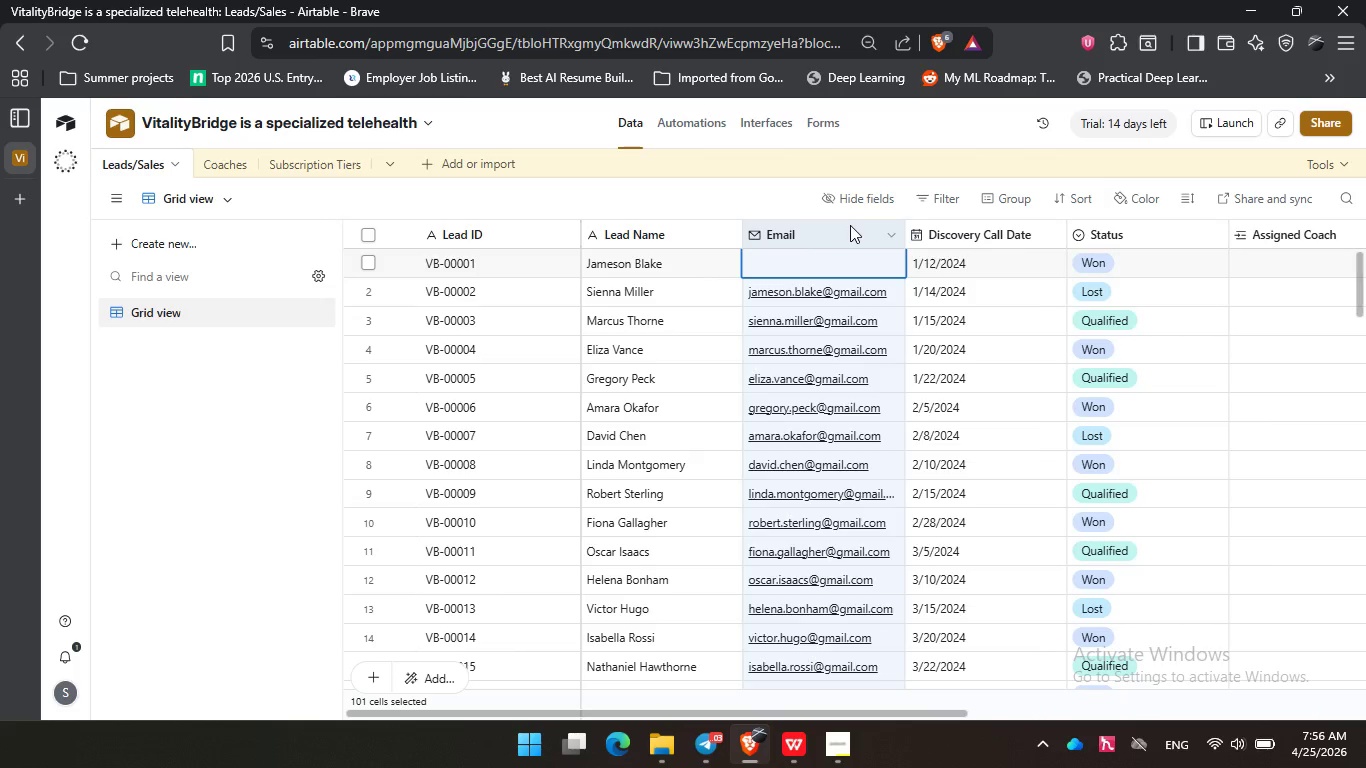 
right_click([850, 224])
 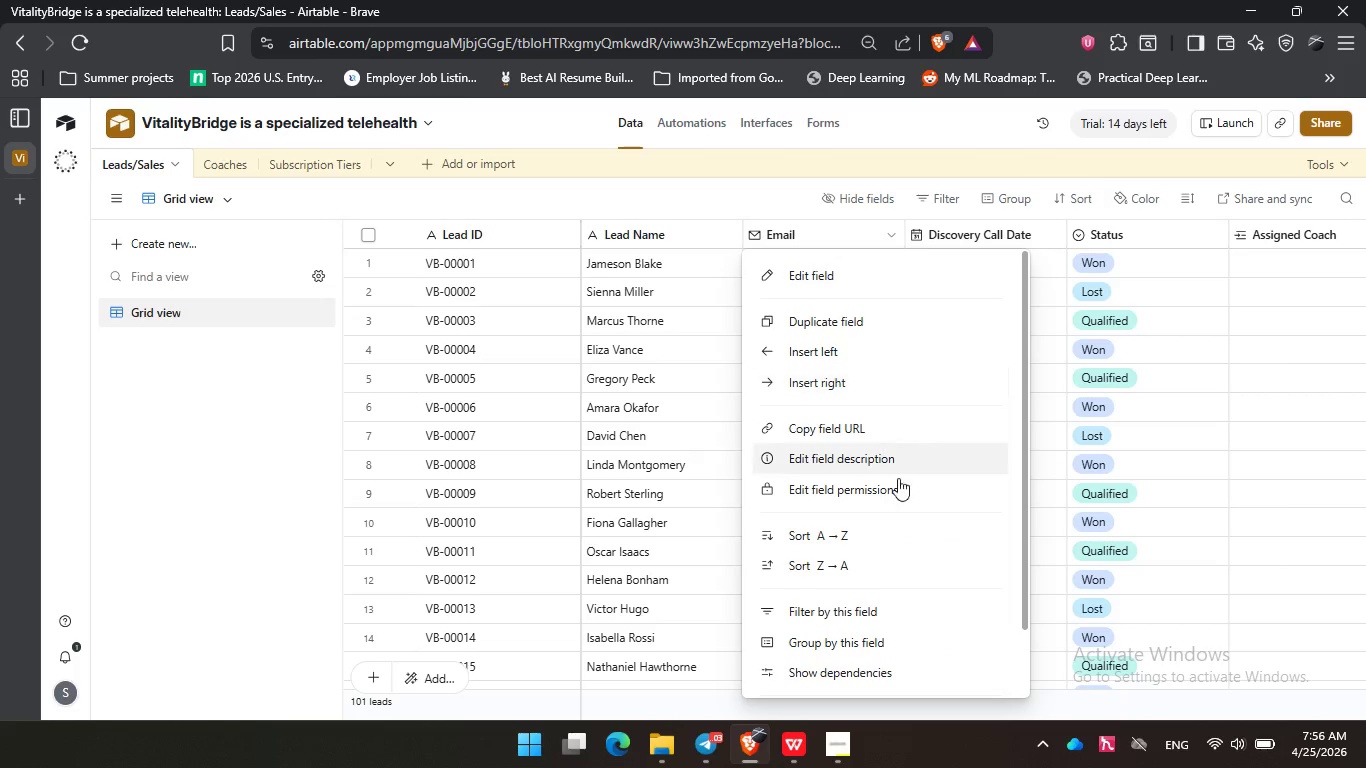 
scroll: coordinate [909, 550], scroll_direction: down, amount: 1.0
 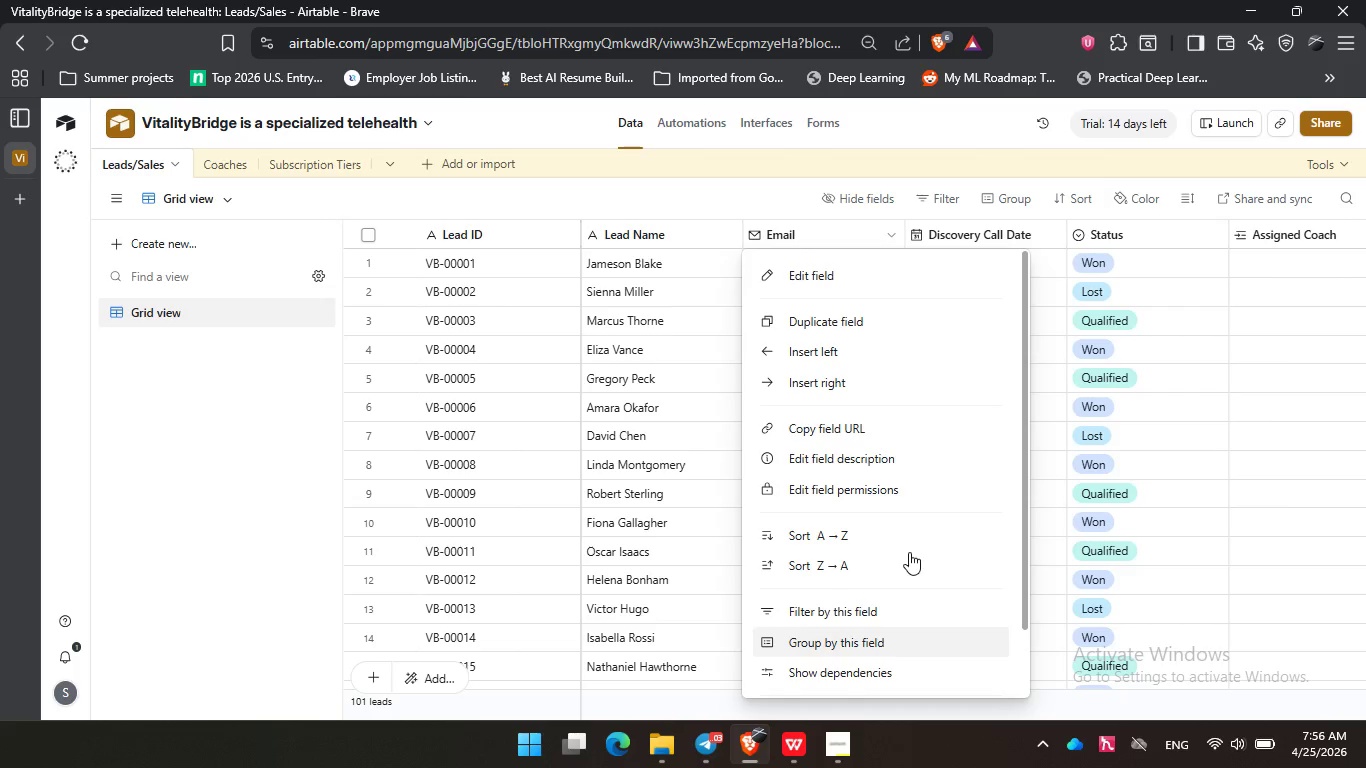 
scroll: coordinate [909, 552], scroll_direction: up, amount: 3.0
 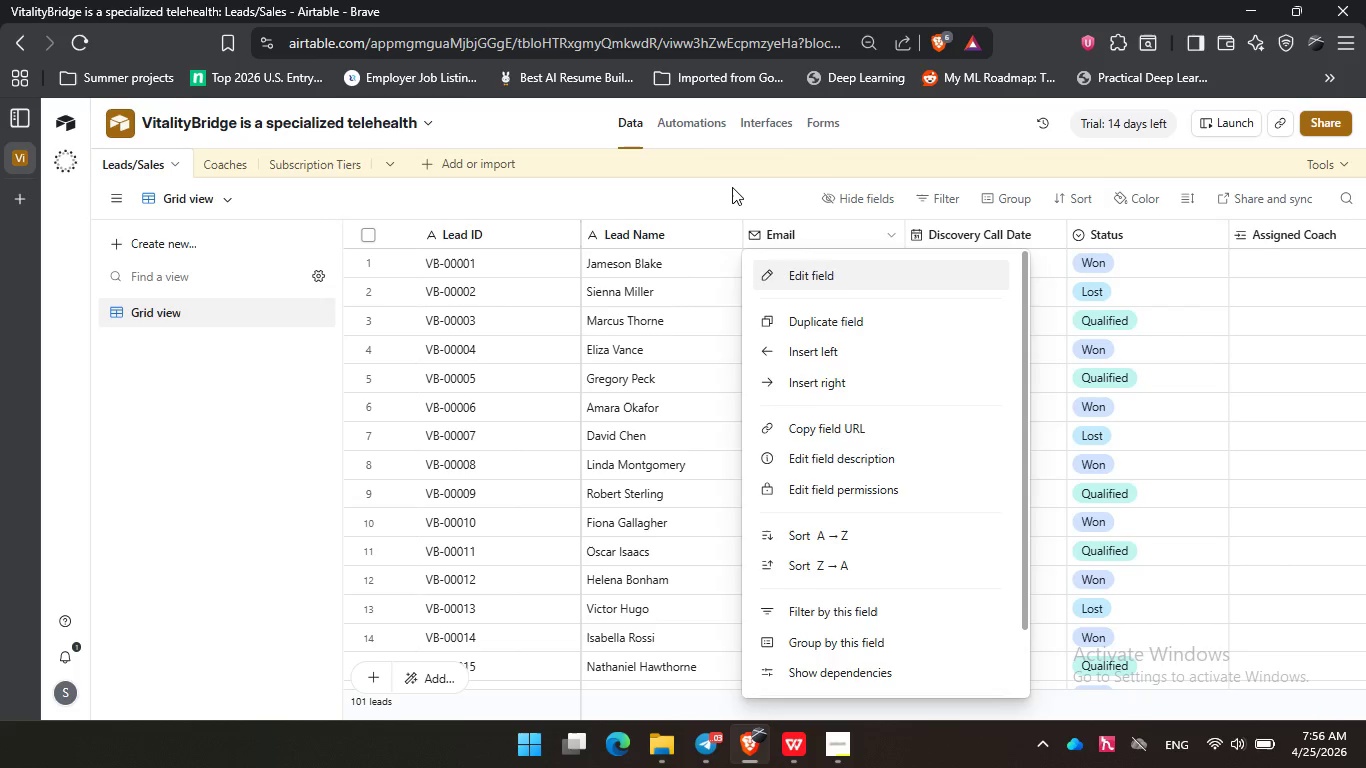 
left_click([732, 187])
 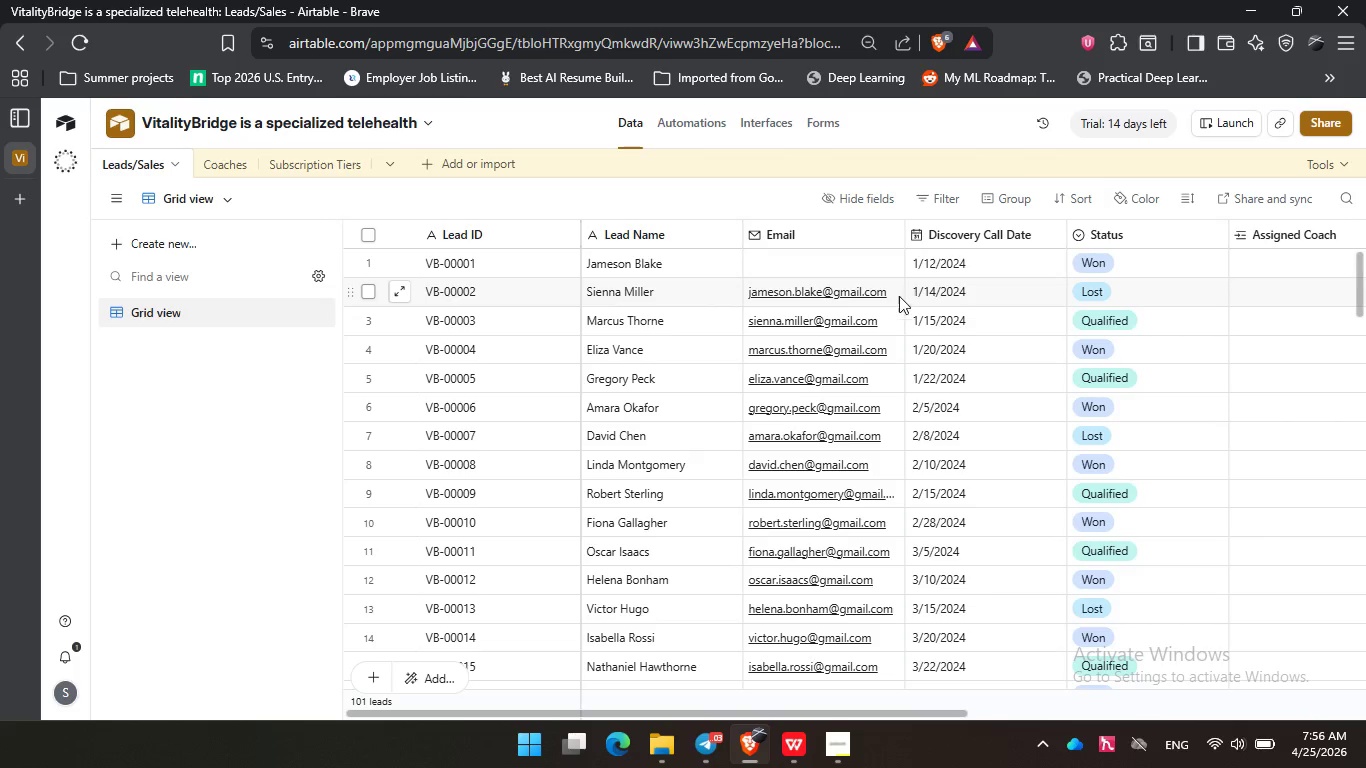 
left_click_drag(start_coordinate=[899, 284], to_coordinate=[810, 548])
 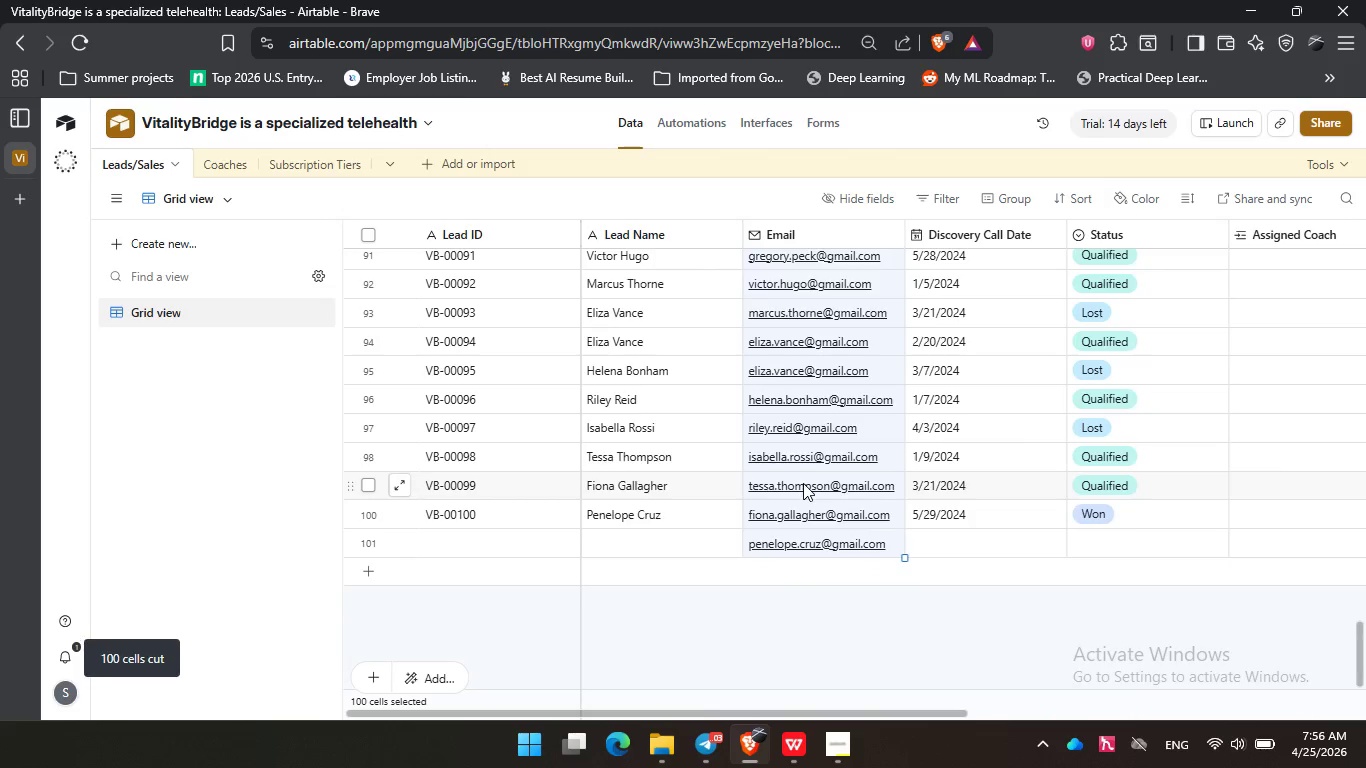 
scroll: coordinate [831, 538], scroll_direction: down, amount: 26.0
 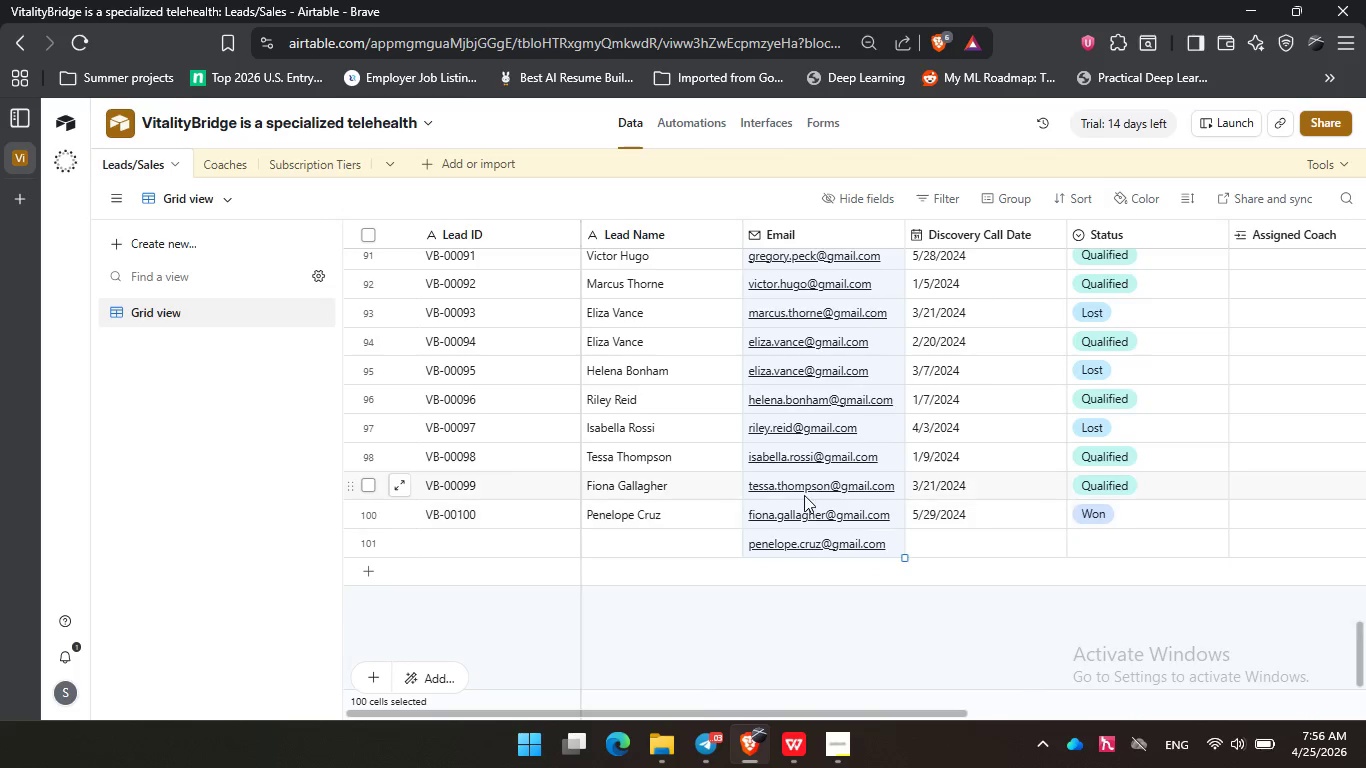 
key(Control+X)
 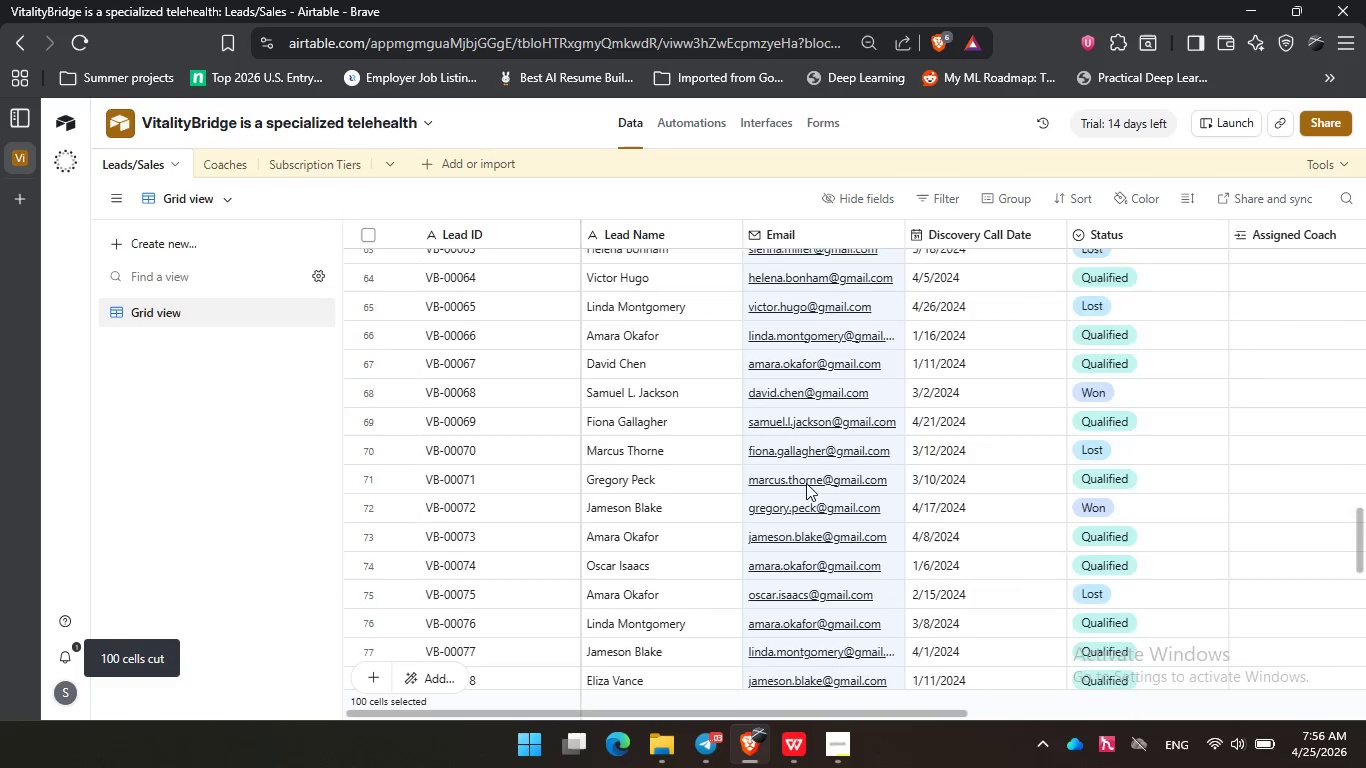 
scroll: coordinate [802, 500], scroll_direction: up, amount: 32.0
 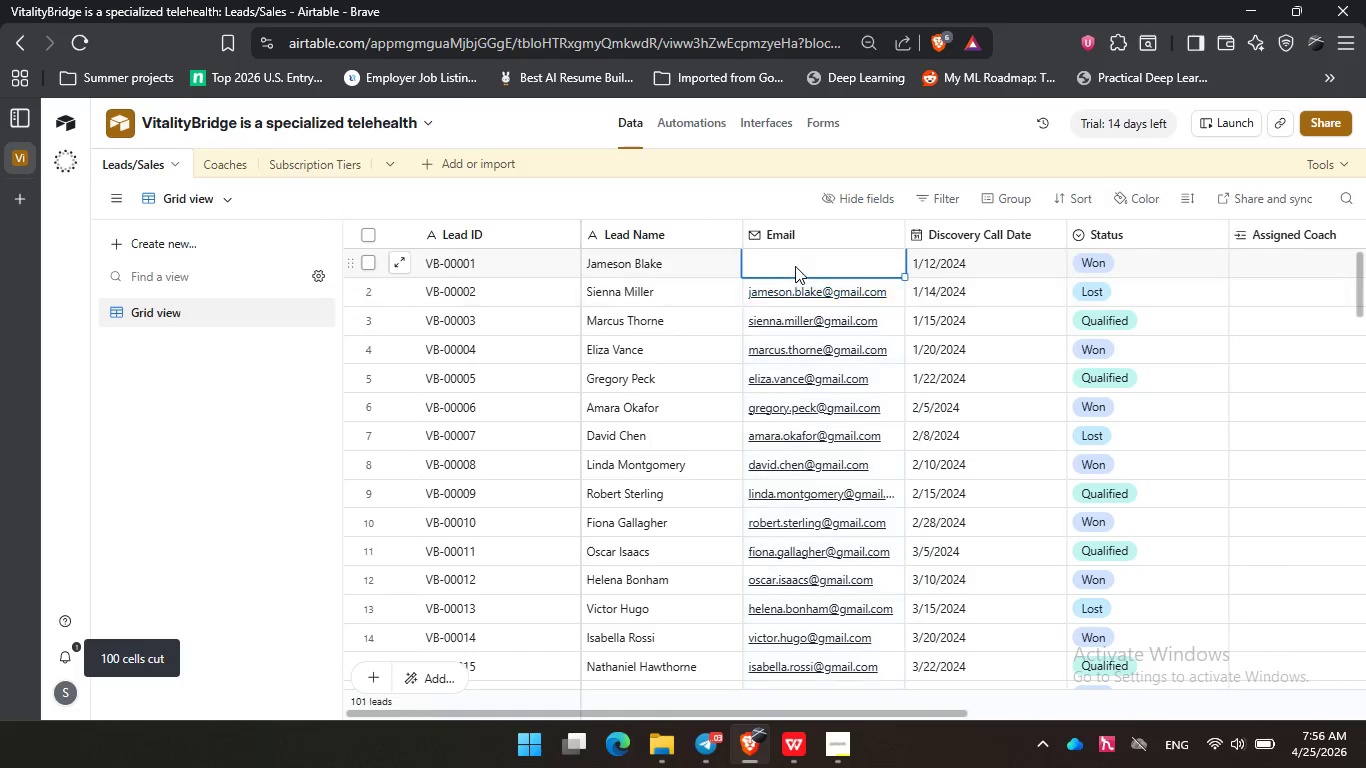 
left_click([795, 266])
 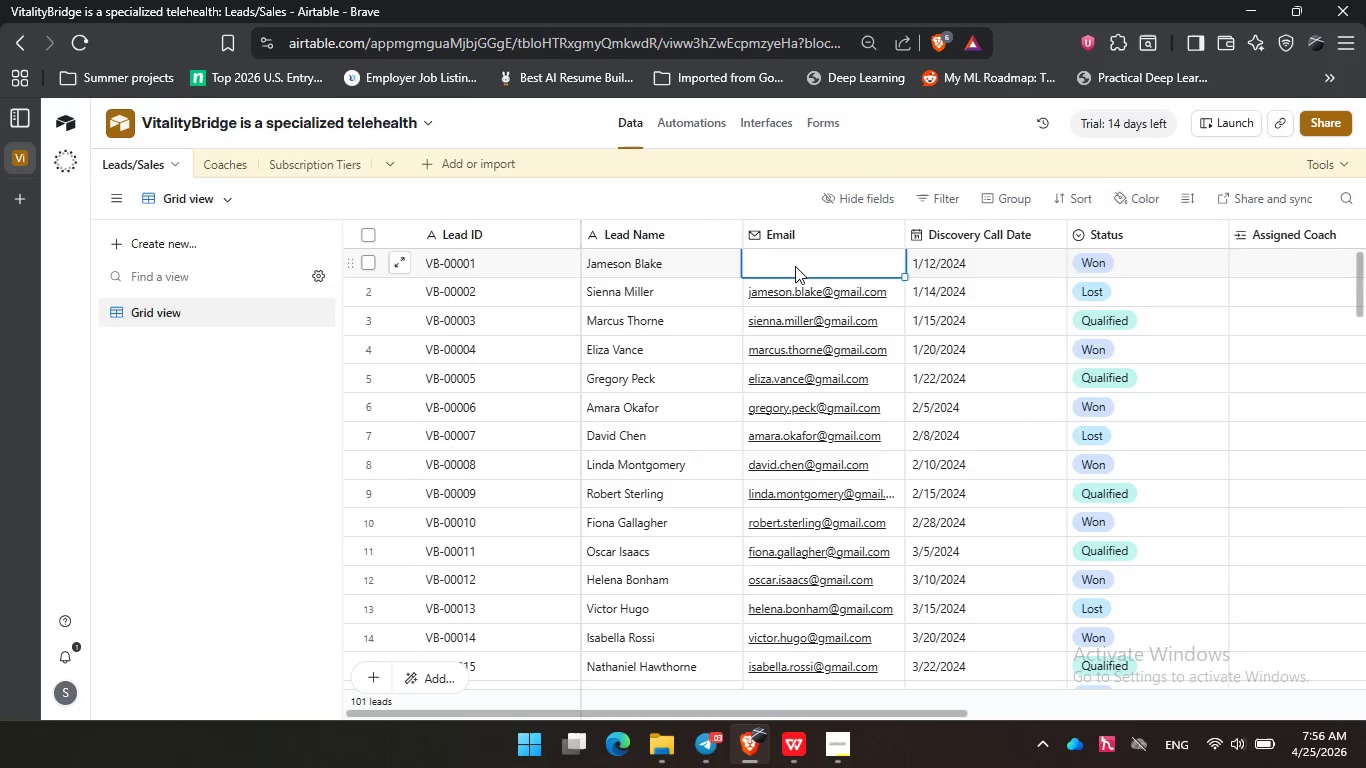 
key(Control+V)
 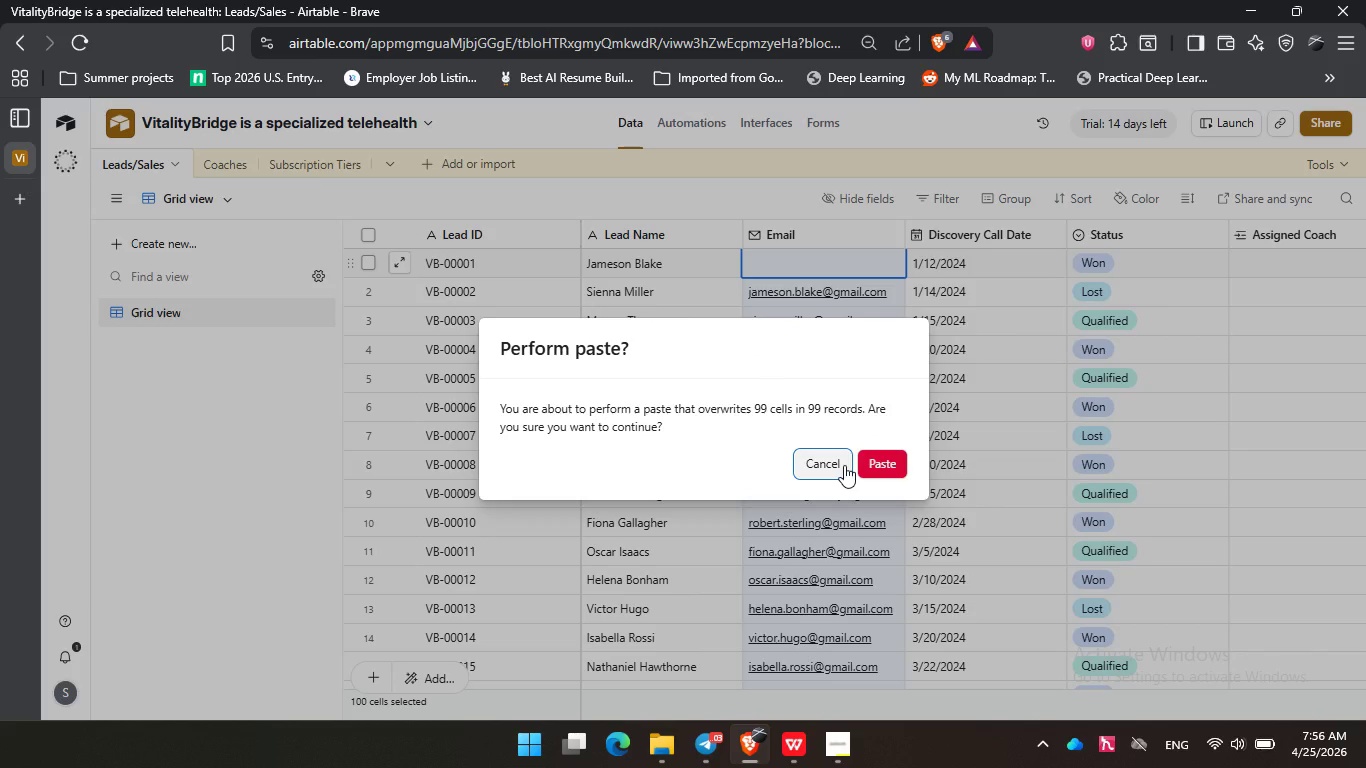 
wait(7.41)
 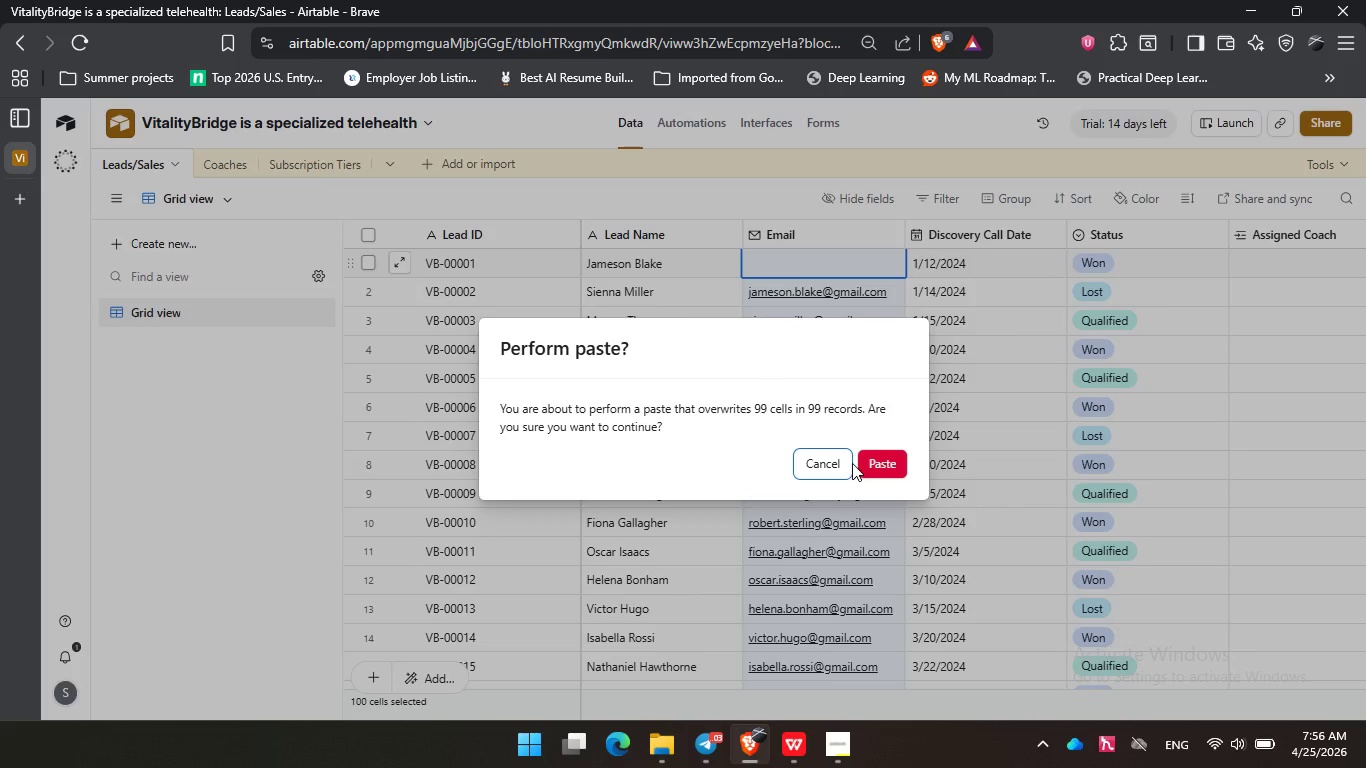 
left_click([881, 465])
 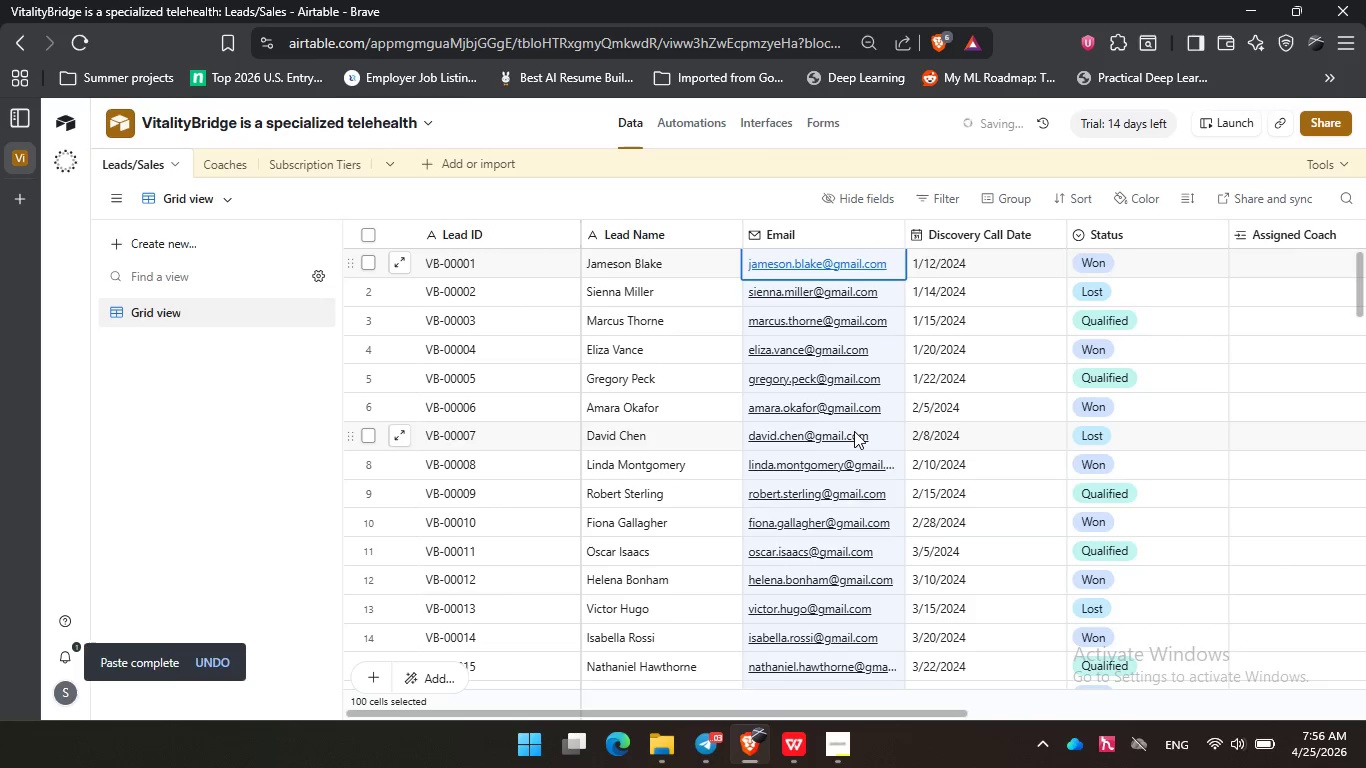 
scroll: coordinate [854, 431], scroll_direction: down, amount: 28.0
 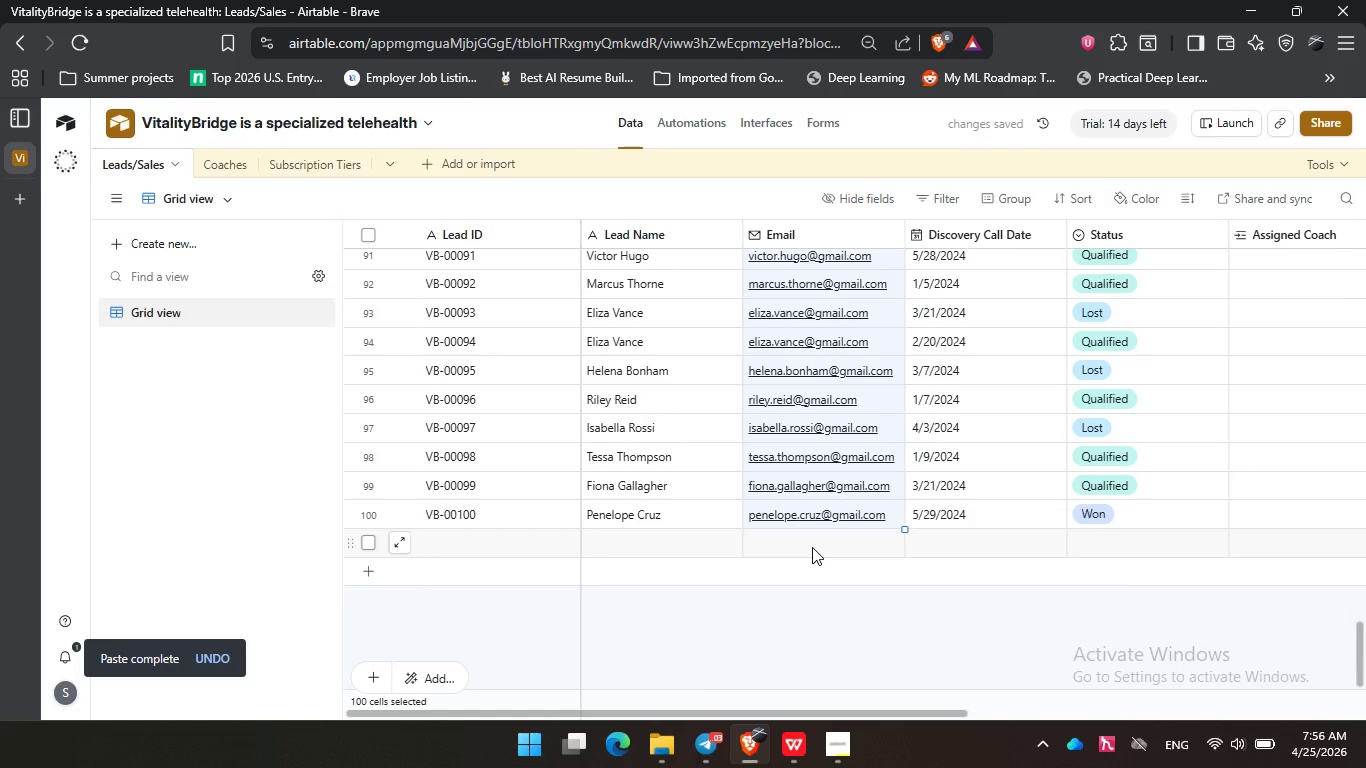 
scroll: coordinate [812, 533], scroll_direction: up, amount: 39.0
 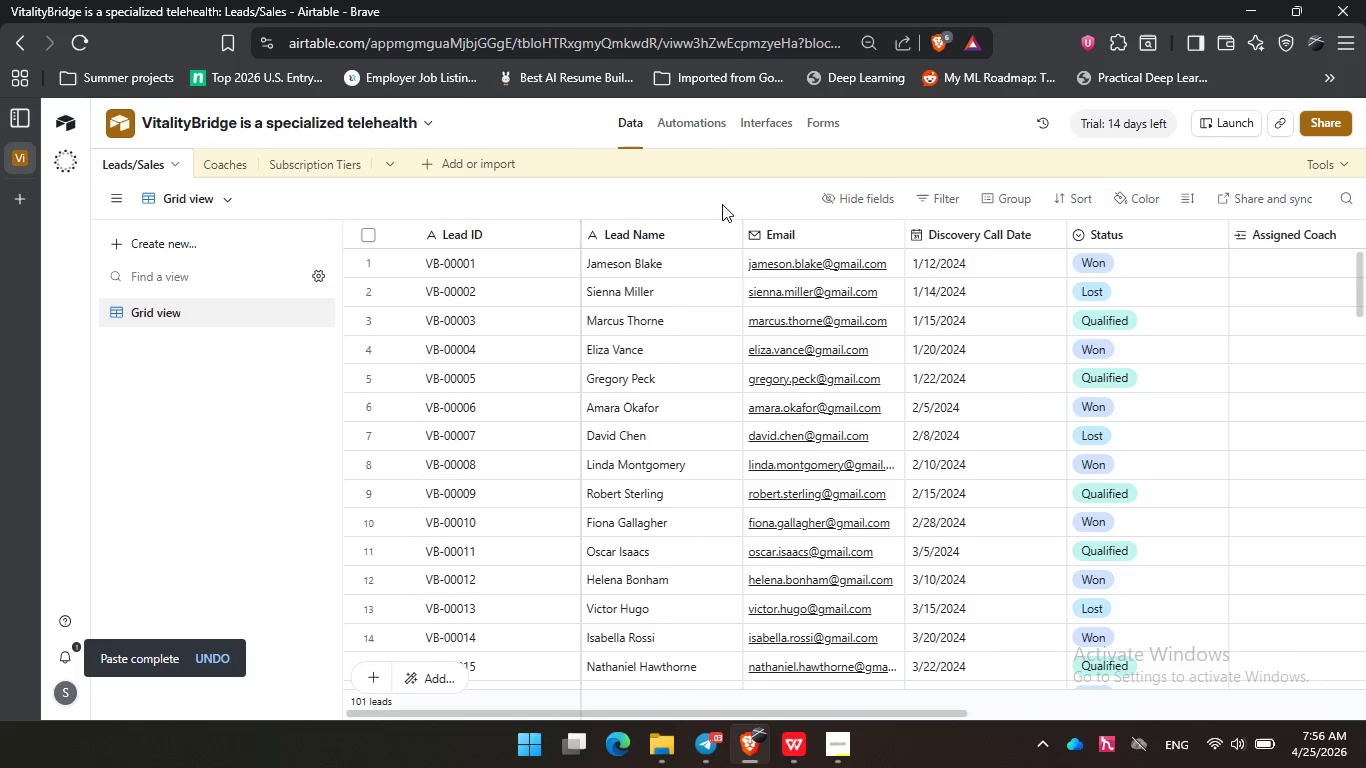 
left_click([722, 204])
 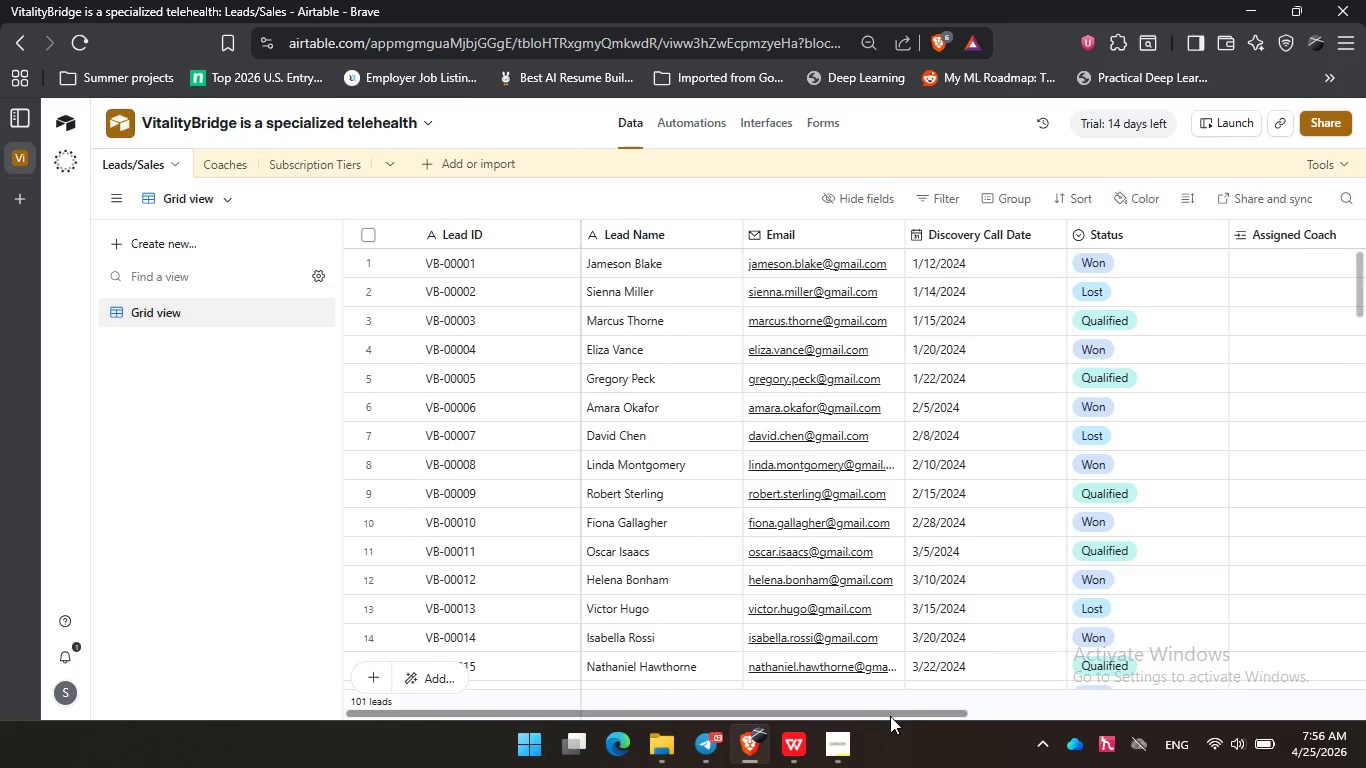 
left_click_drag(start_coordinate=[890, 716], to_coordinate=[1256, 711])
 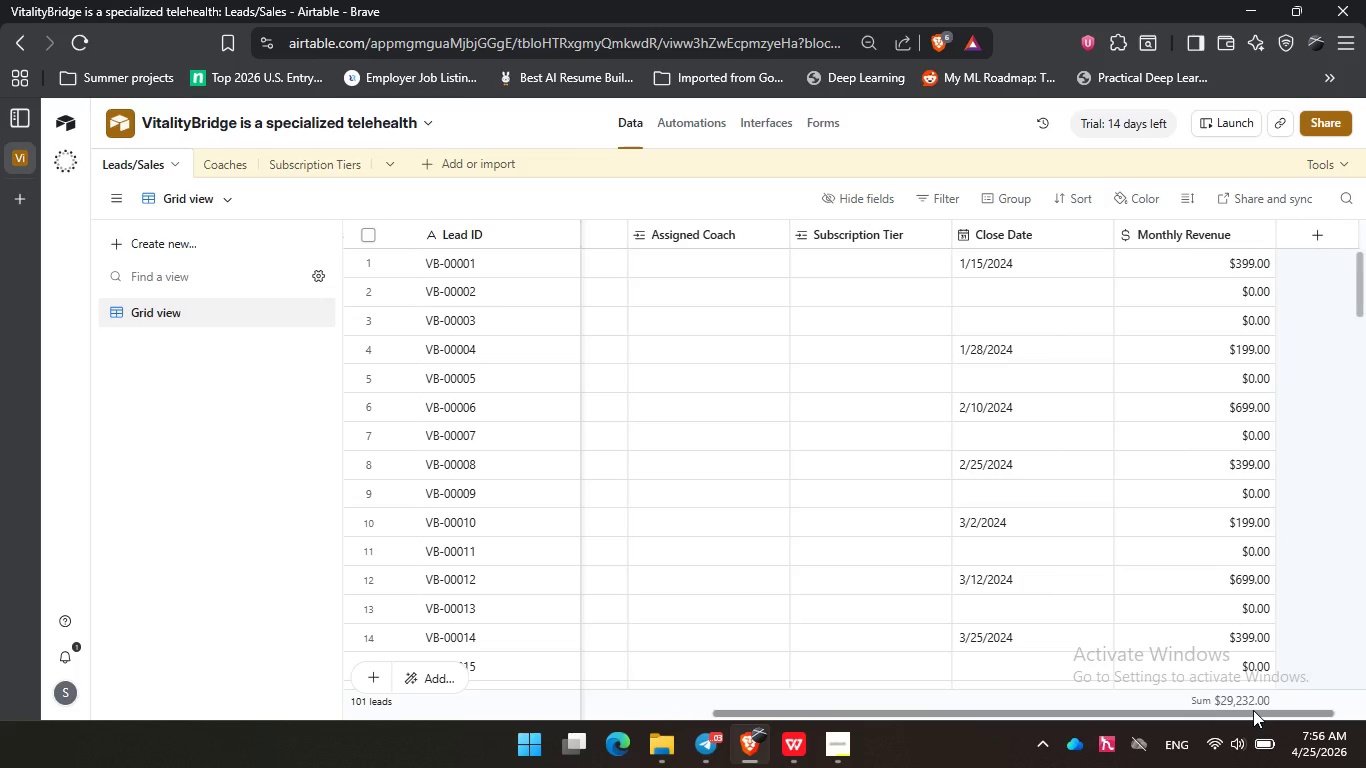 
wait(11.86)
 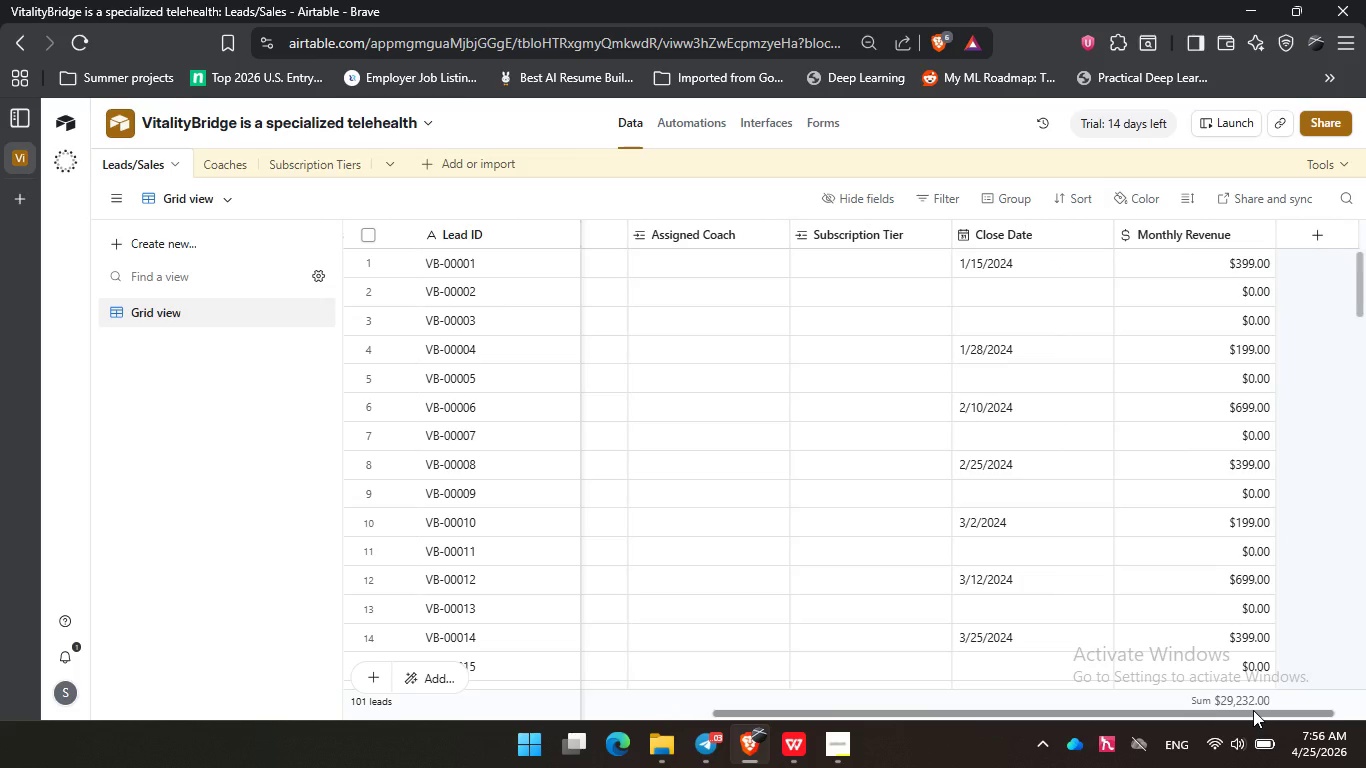 
left_click([845, 742])